 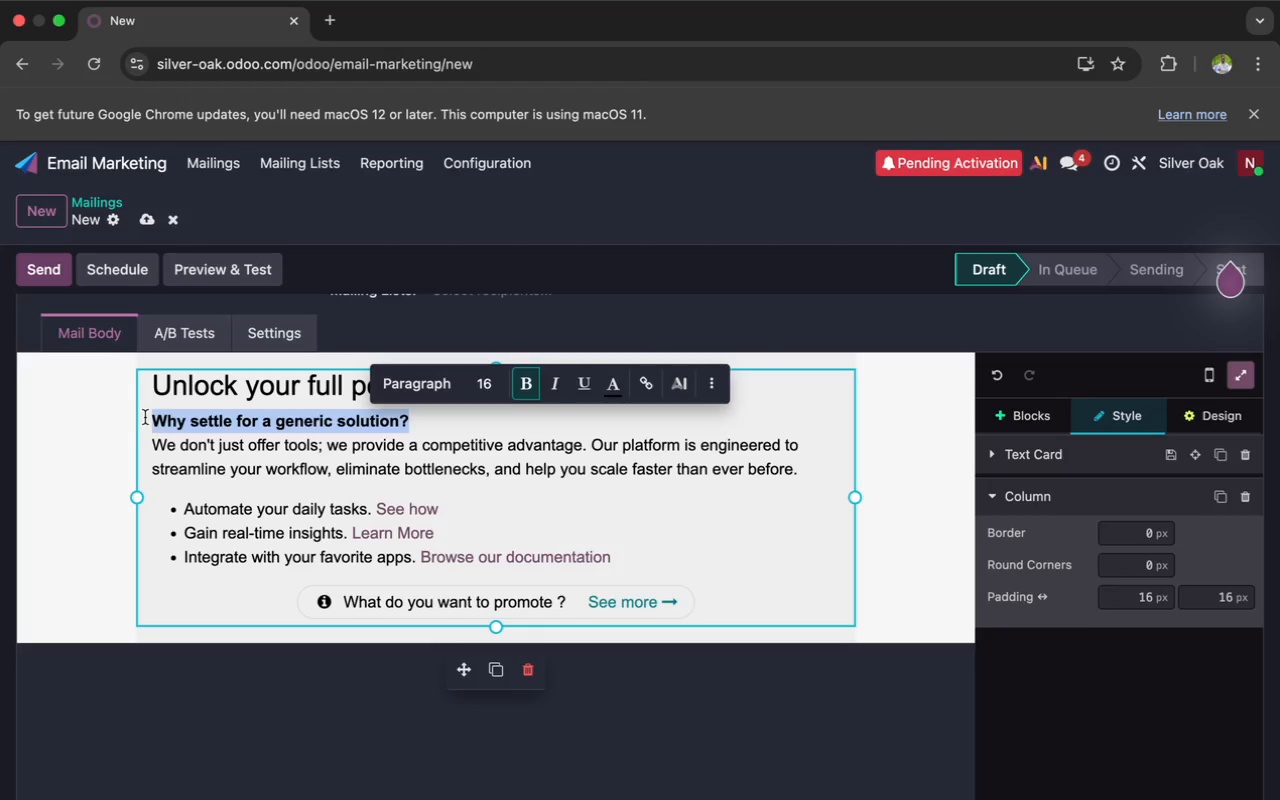 
key(Backspace)
 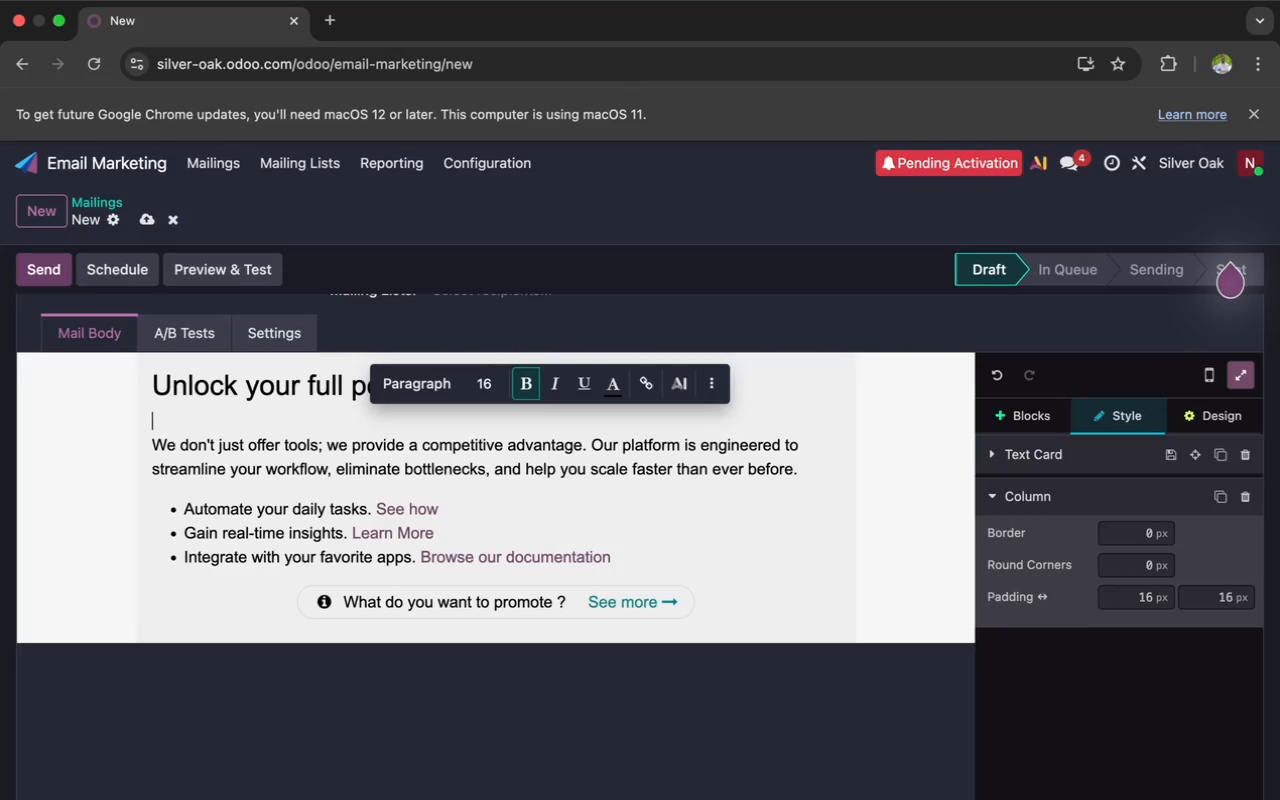 
key(Backspace)
 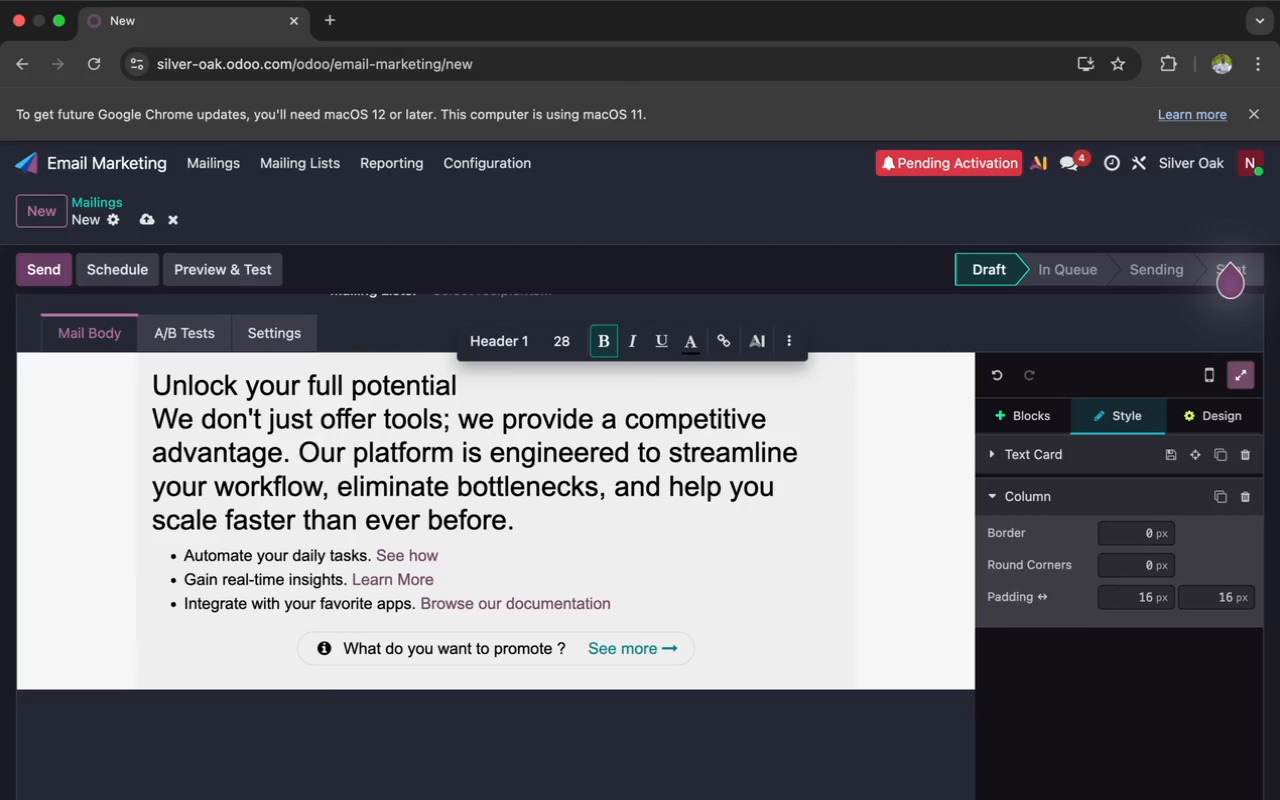 
left_click_drag(start_coordinate=[138, 419], to_coordinate=[44, 395])
 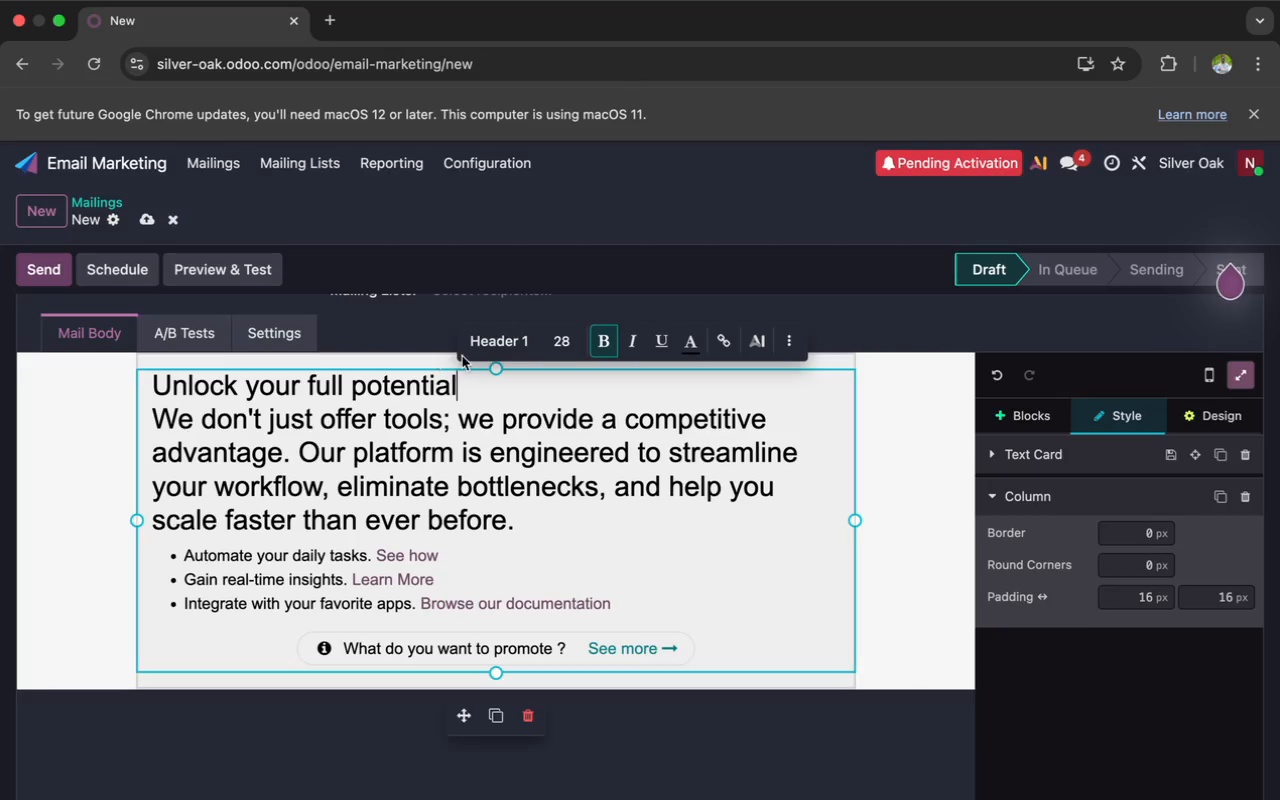 
left_click_drag(start_coordinate=[459, 386], to_coordinate=[129, 398])
 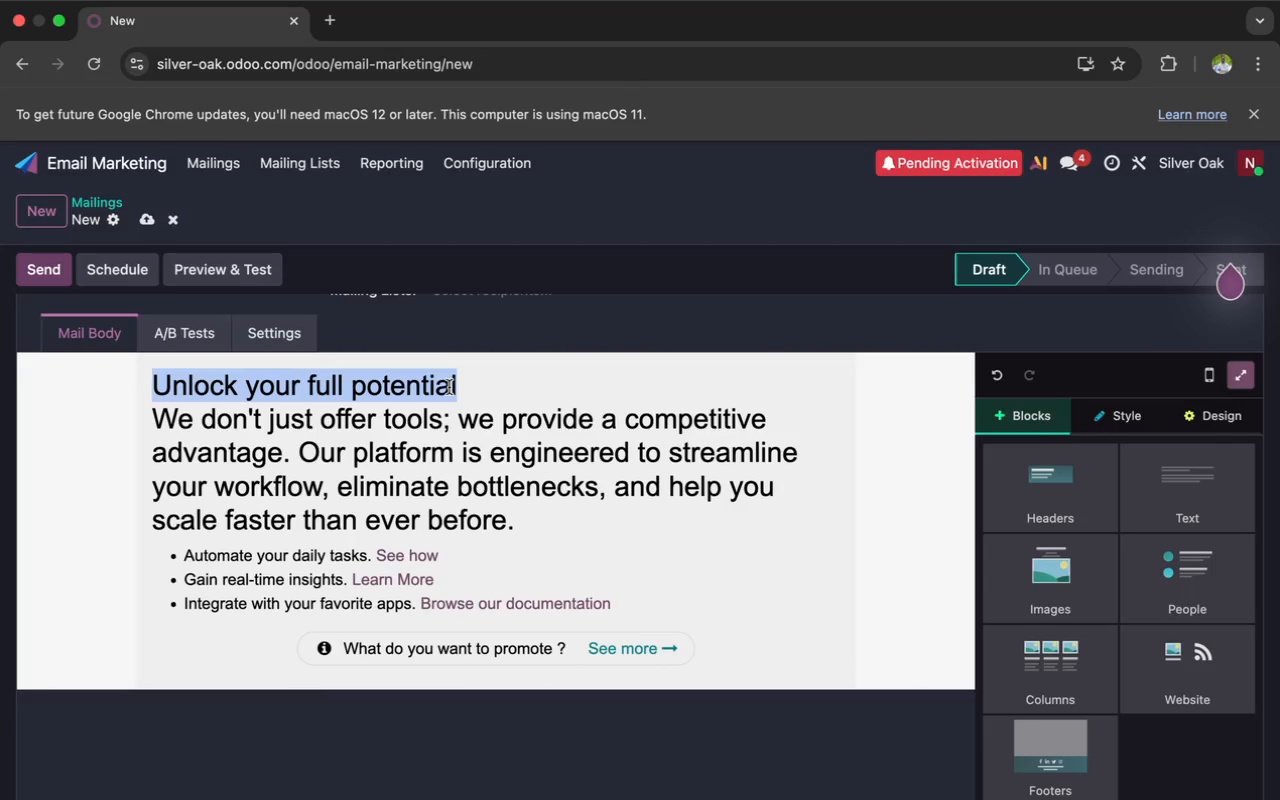 
left_click([478, 386])
 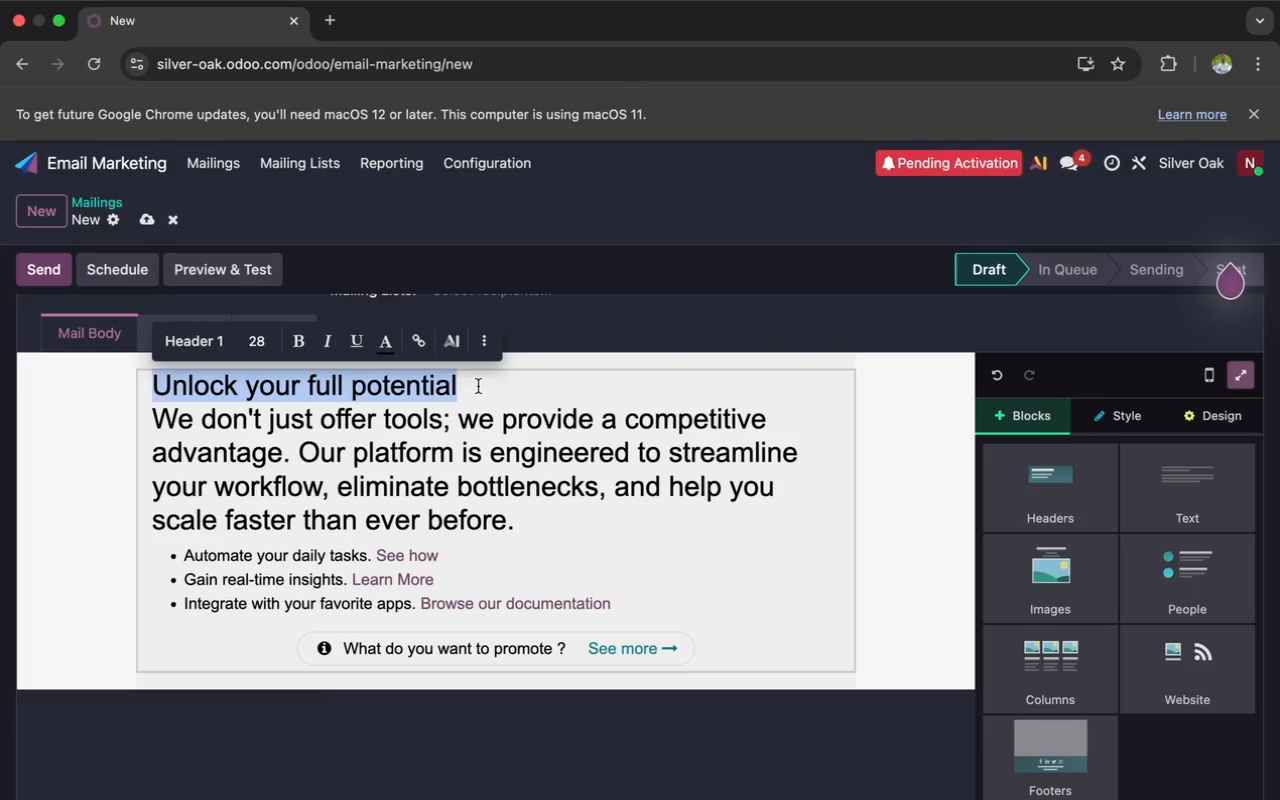 
left_click([478, 386])
 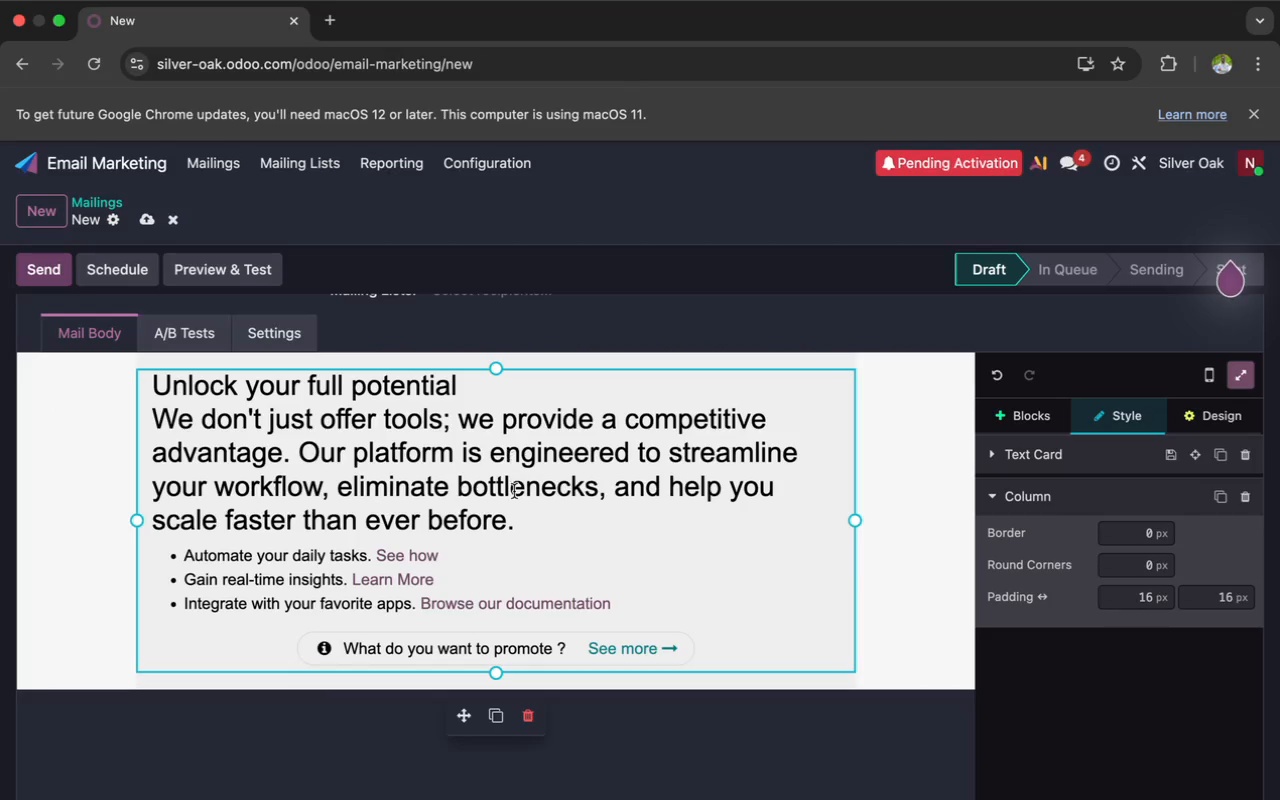 
left_click_drag(start_coordinate=[517, 526], to_coordinate=[155, 391])
 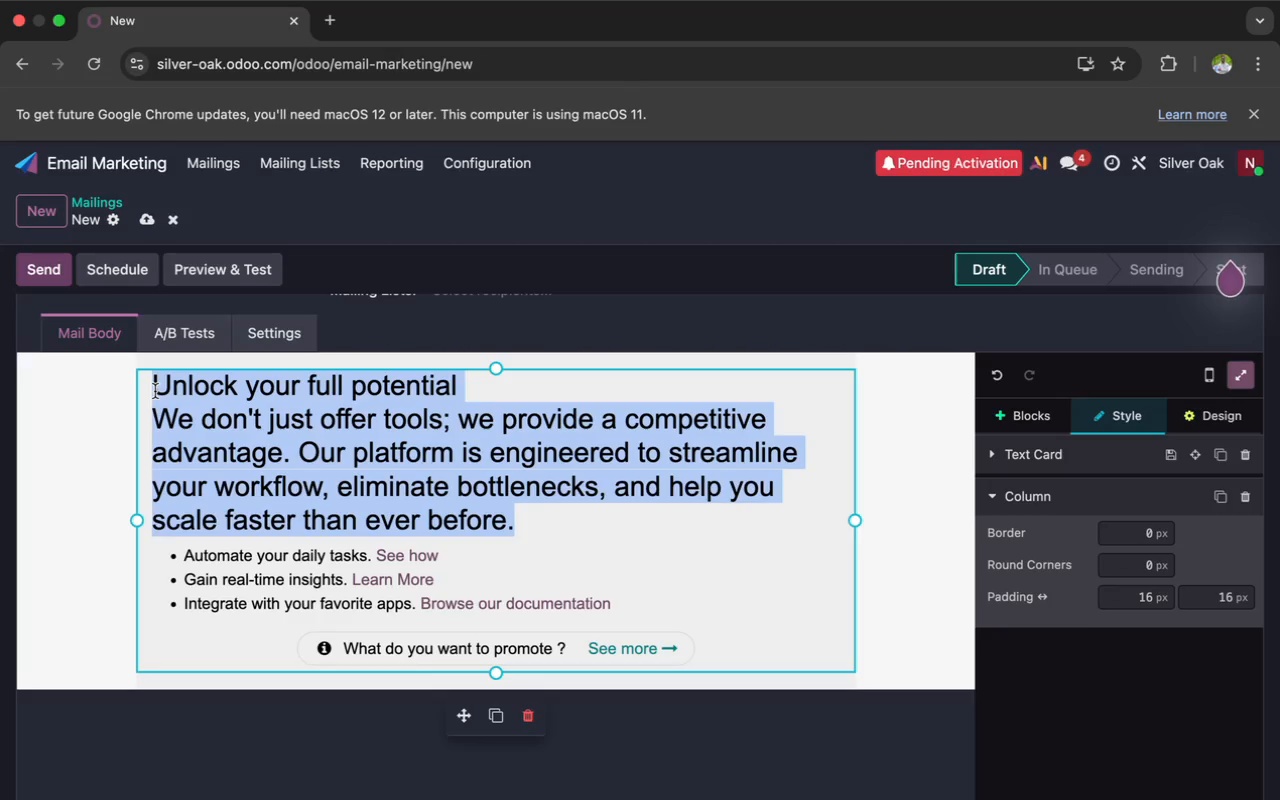 
key(Backspace)
 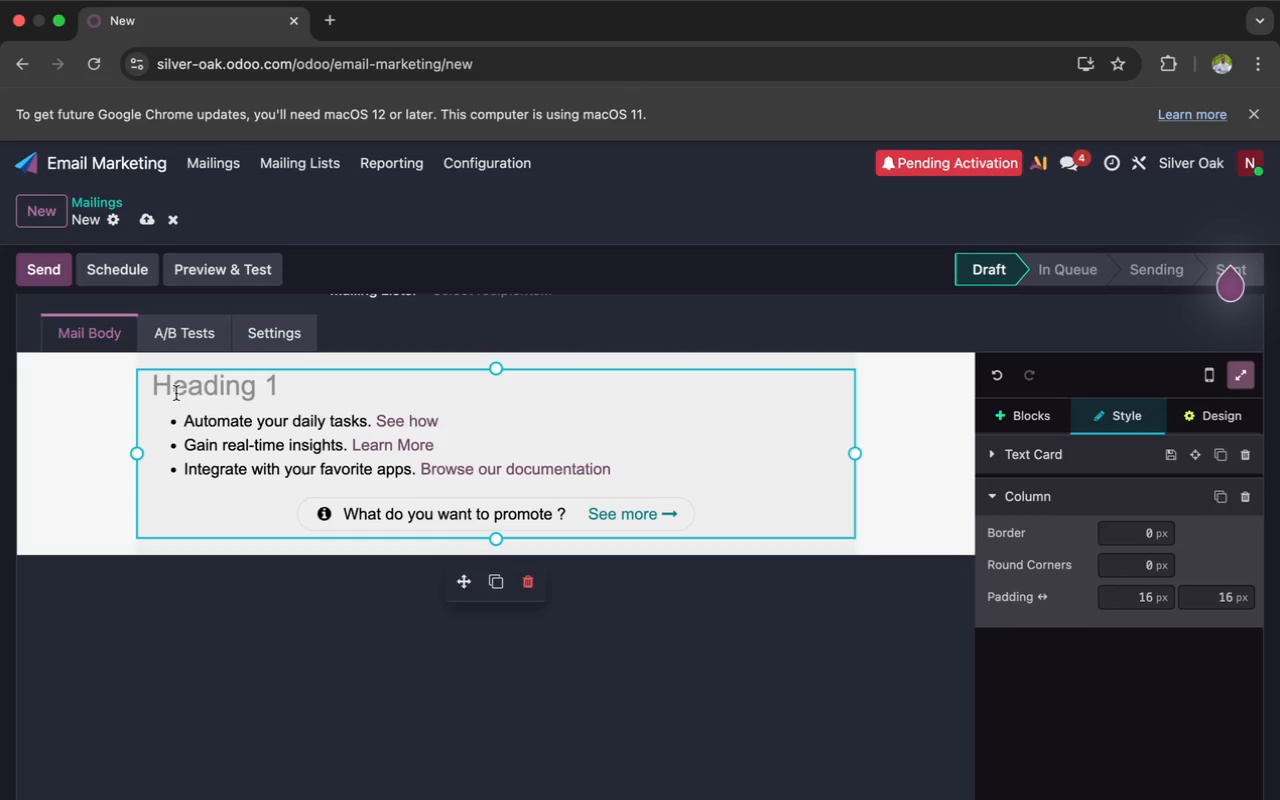 
wait(28.33)
 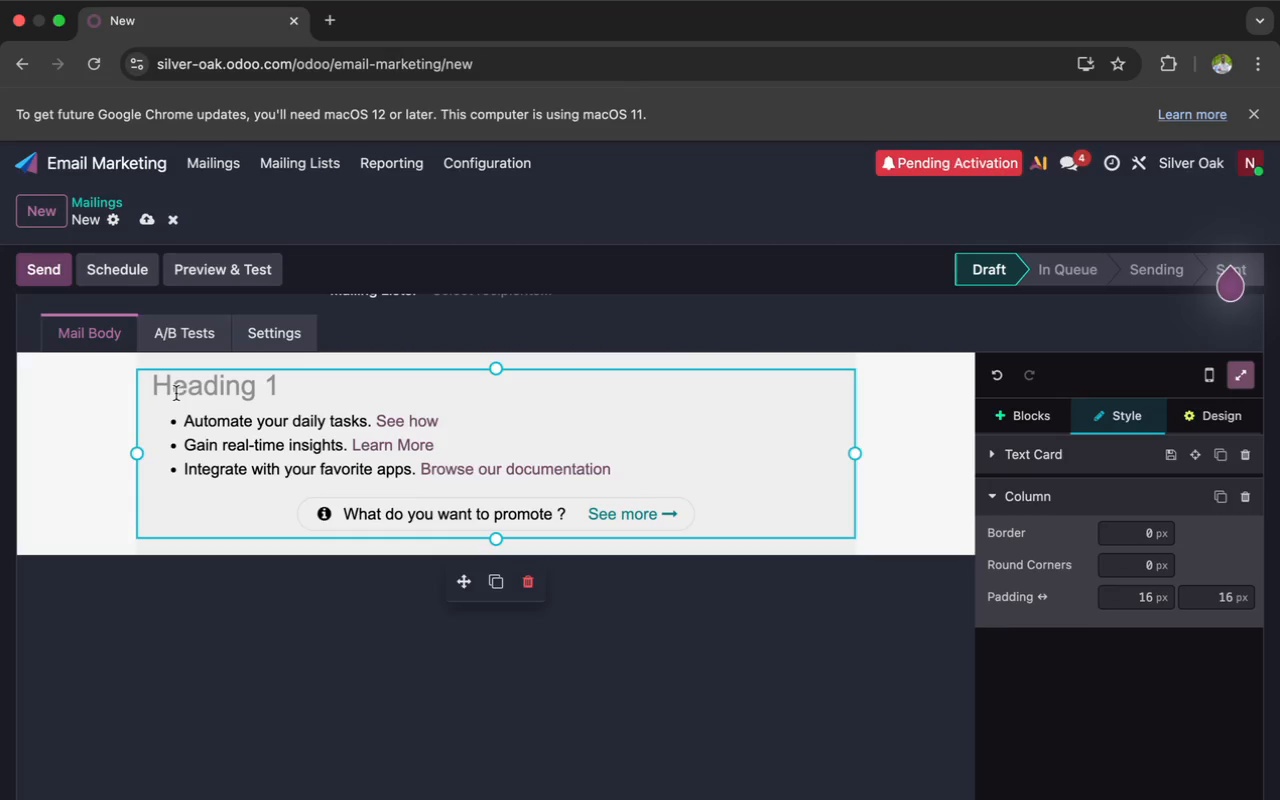 
type(xcc)
key(Backspace)
key(Backspace)
key(Backspace)
key(Backspace)
 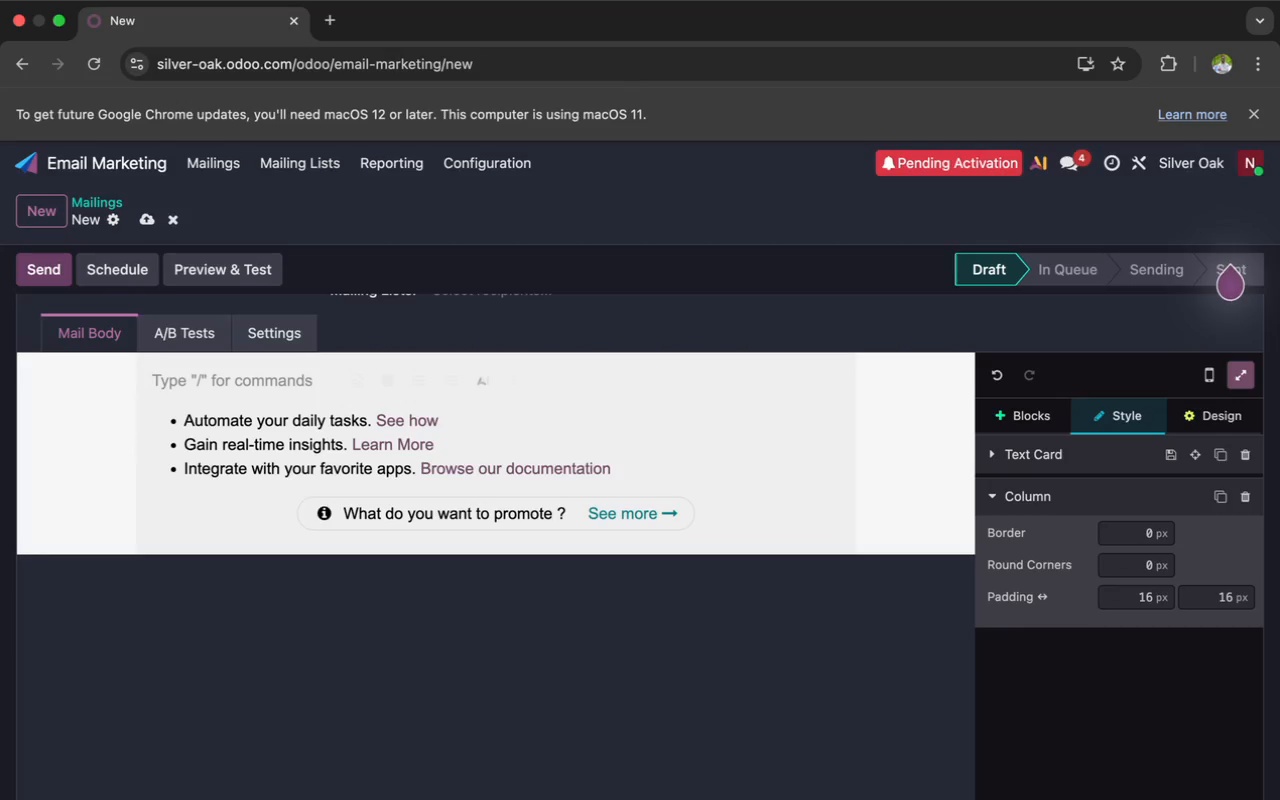 
type(Dear )
 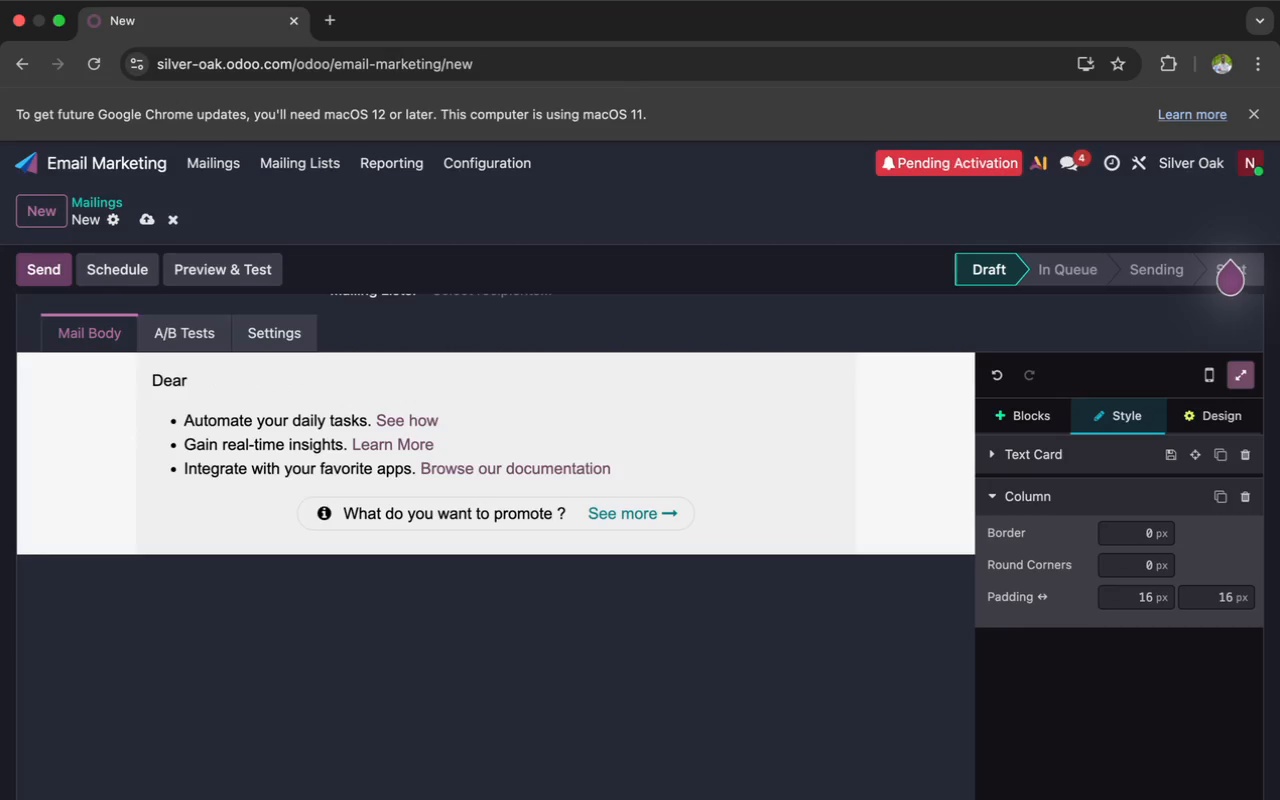 
type({{ object.contact_name)
 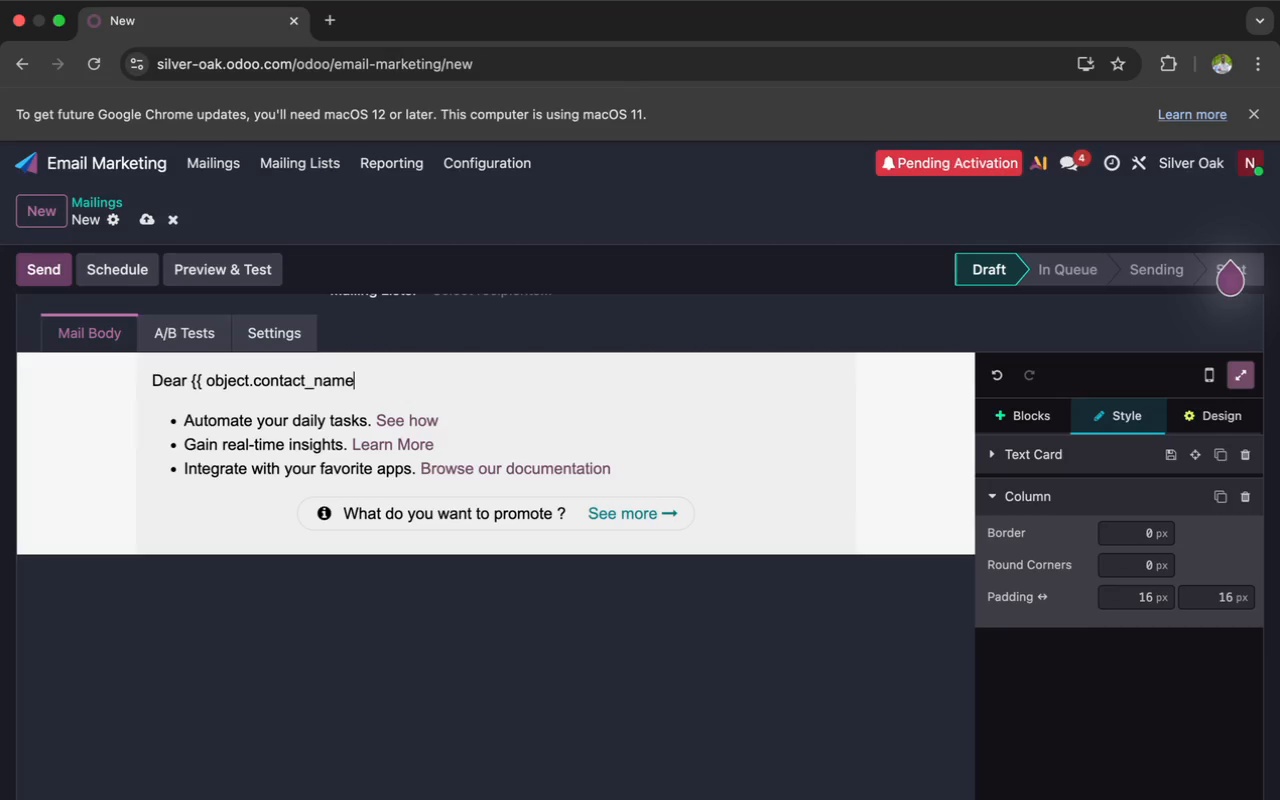 
wait(5.35)
 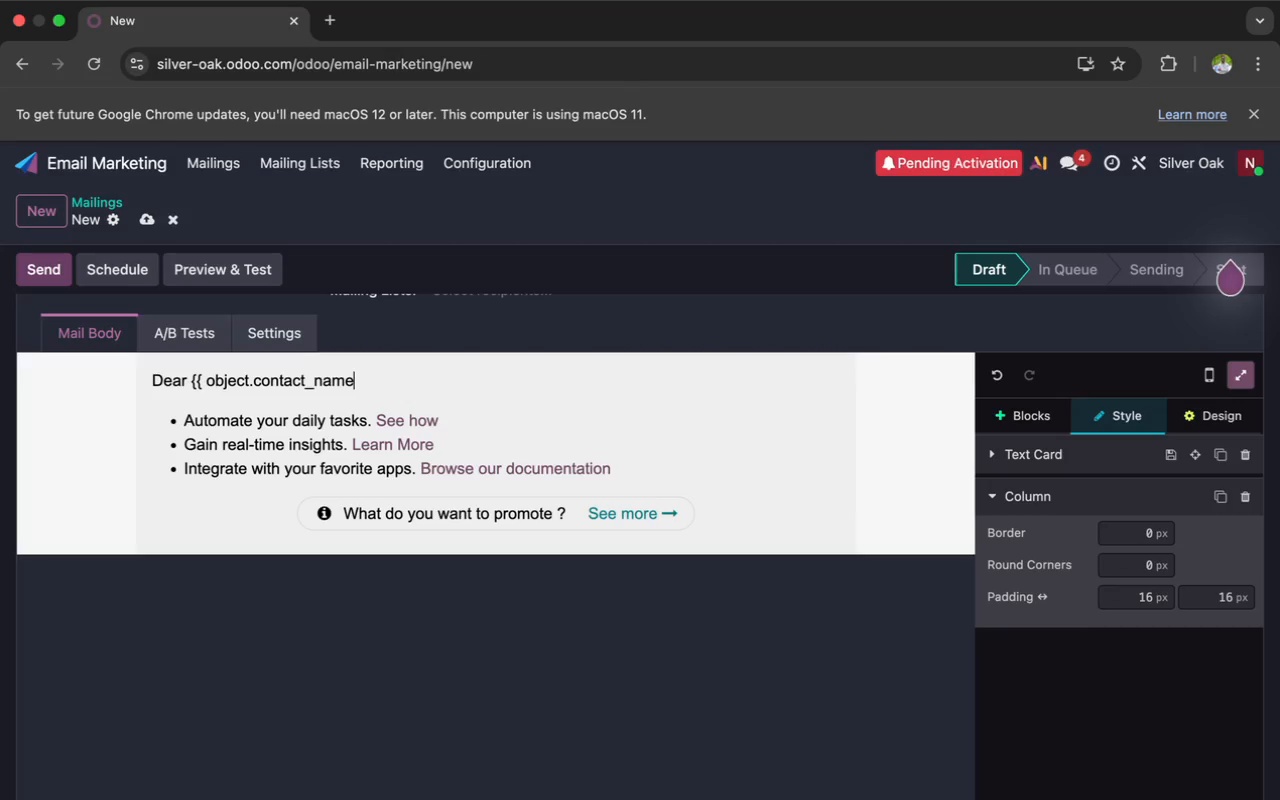 
key(Shift+BracketRight)
 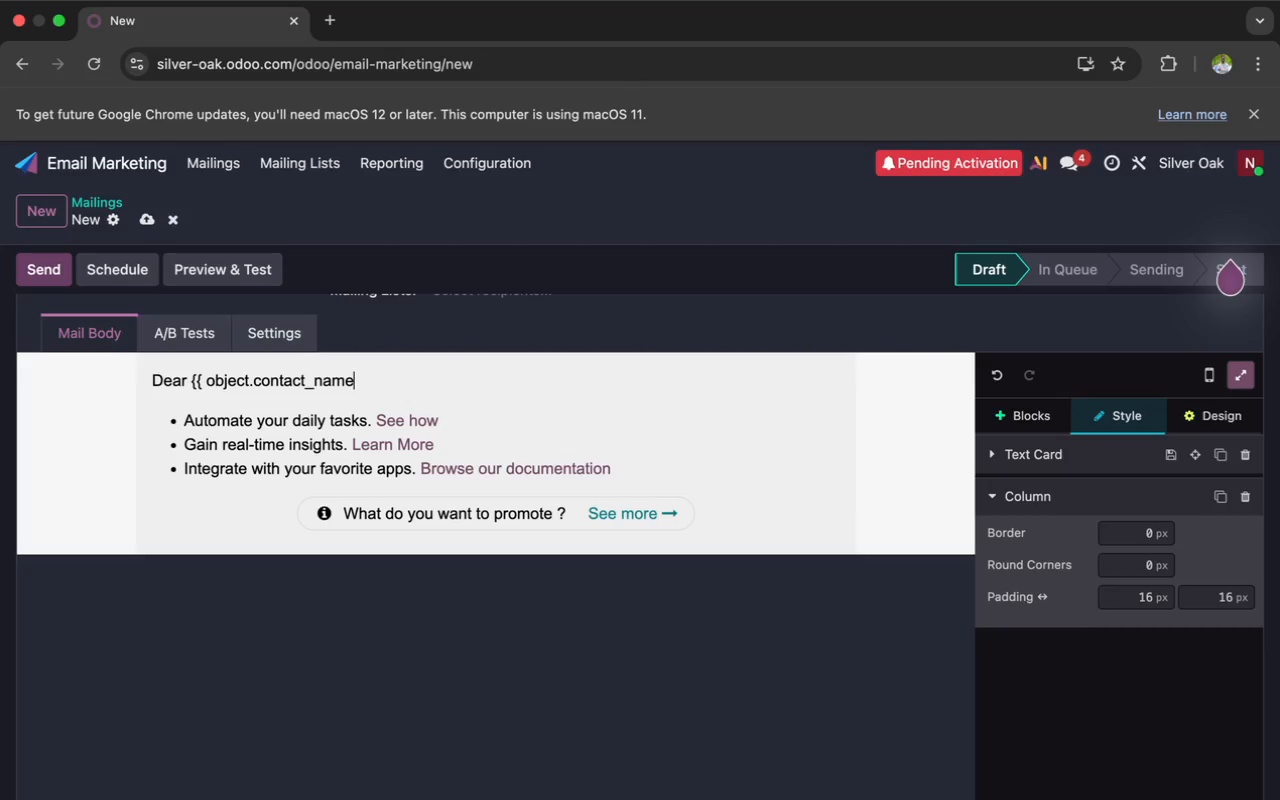 
key(Shift+BracketRight)
 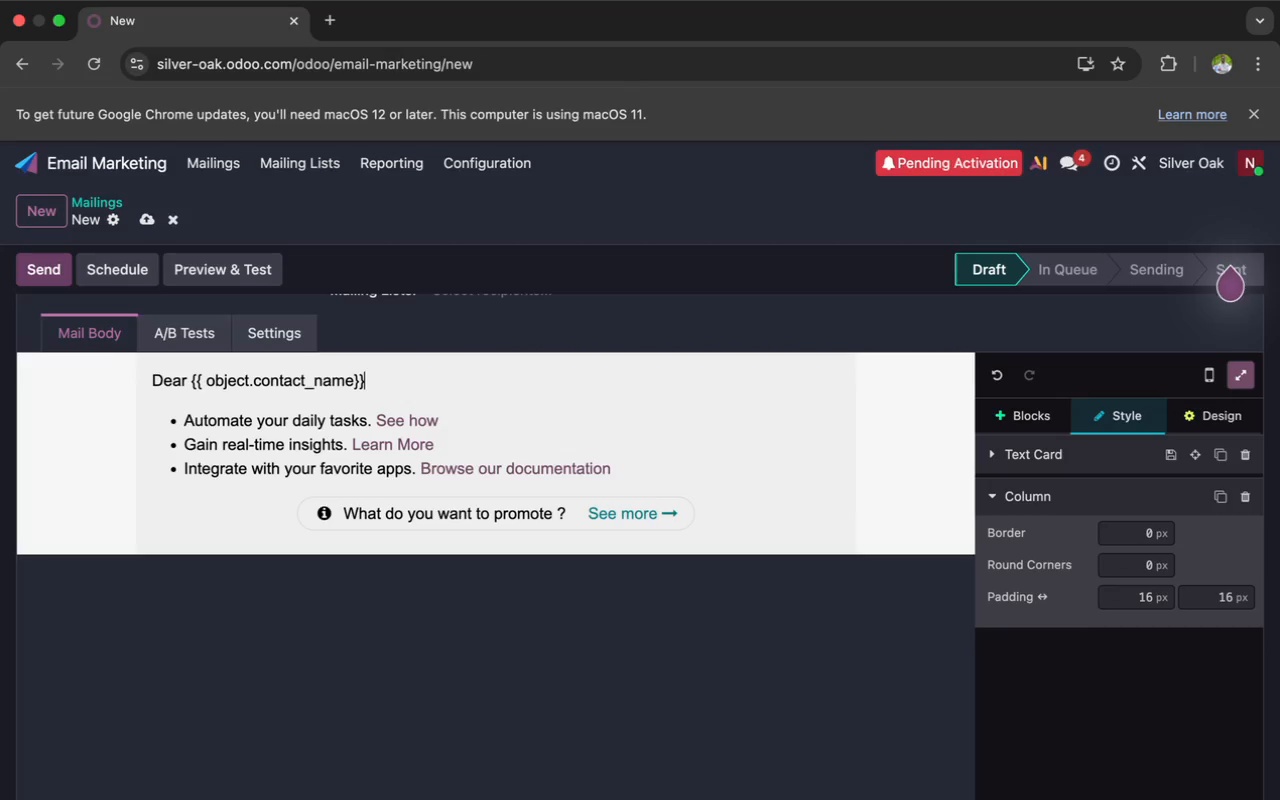 
key(Comma)
 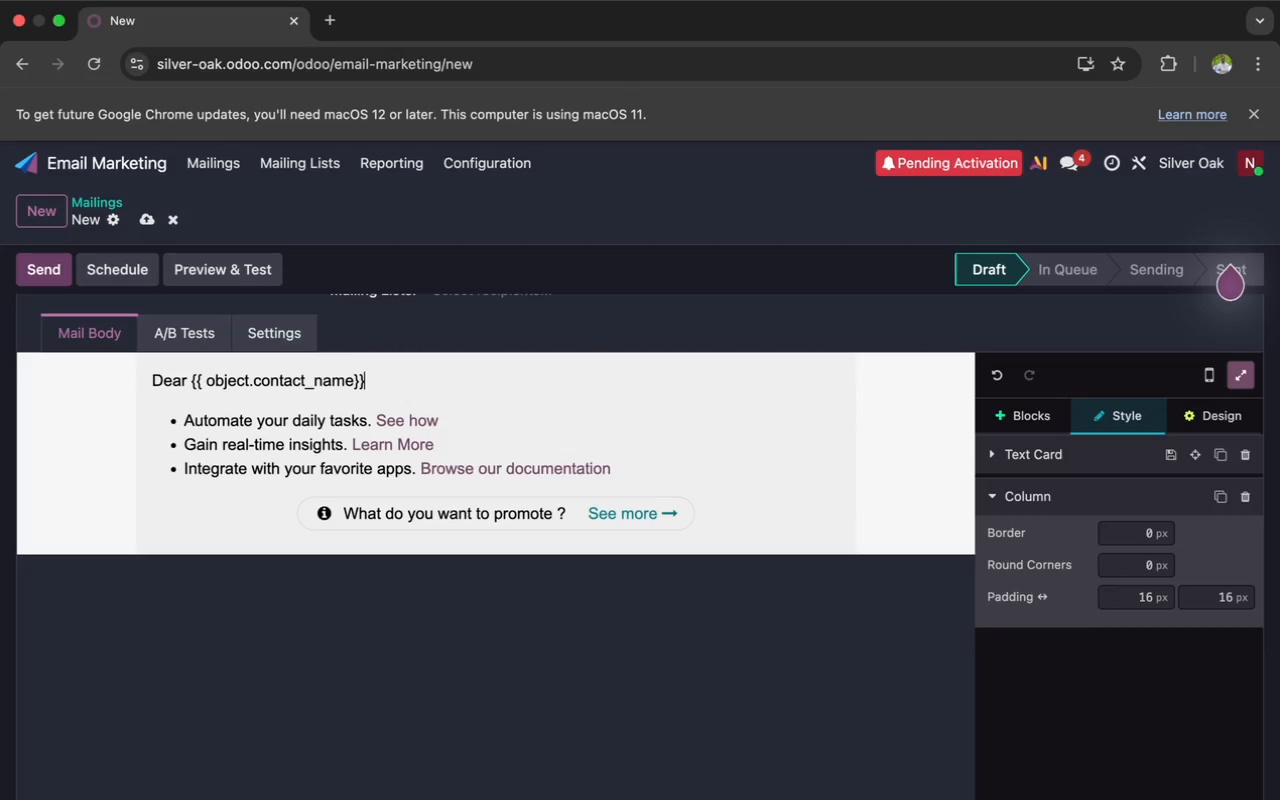 
key(Enter)
 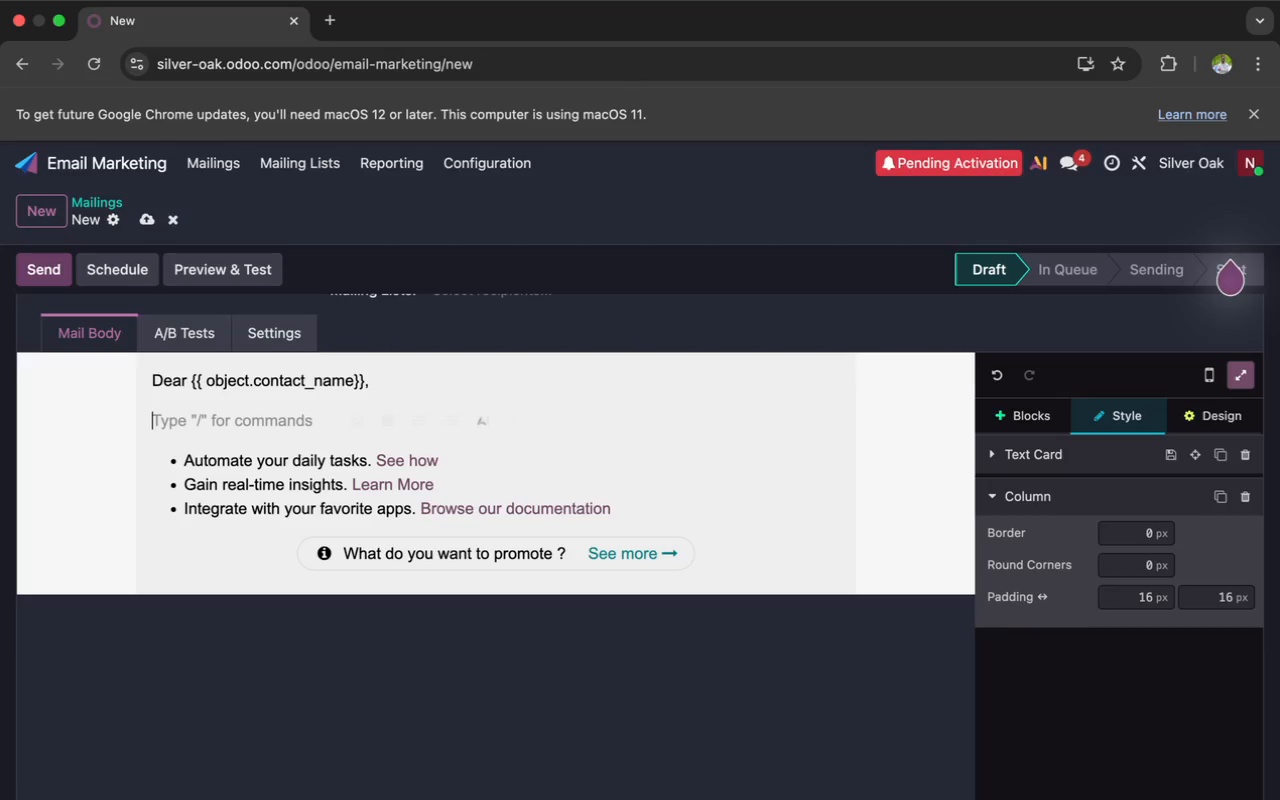 
scroll: coordinate [163, 304], scroll_direction: up, amount: 13.0
 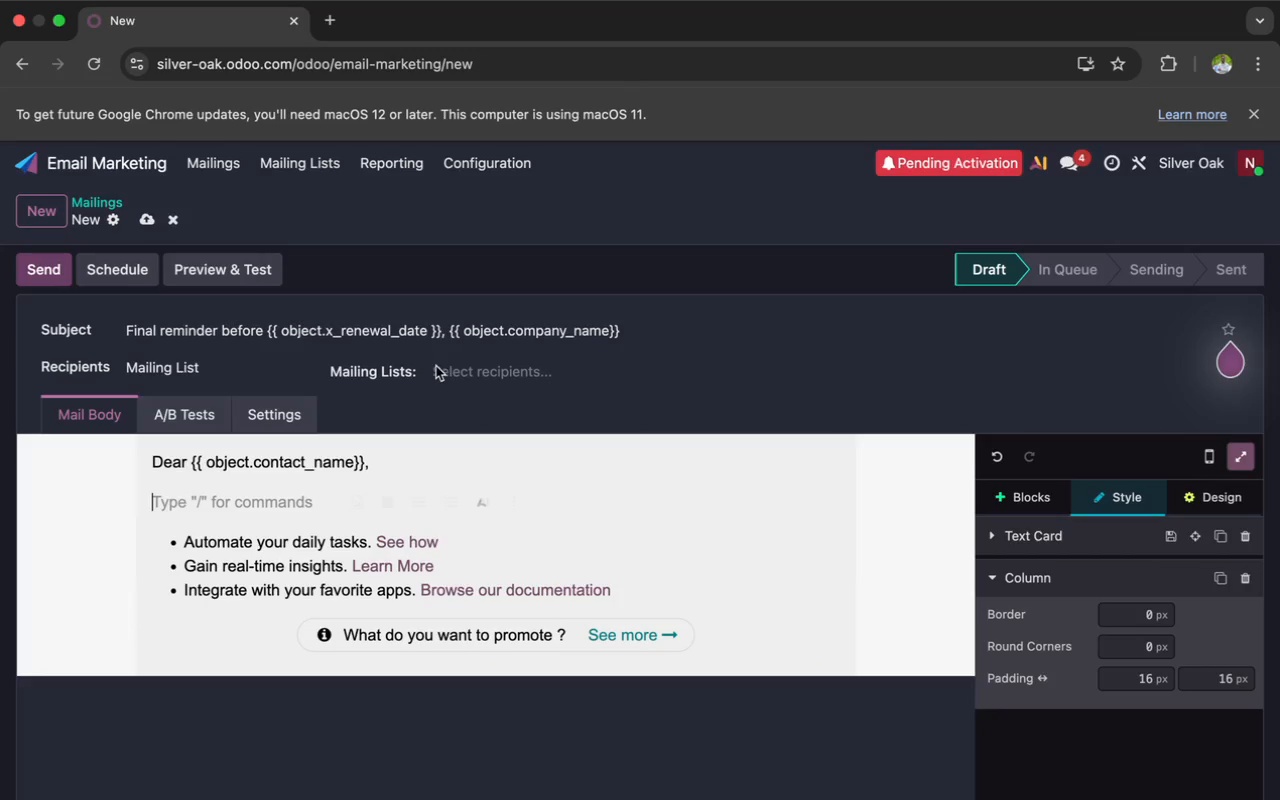 
left_click([450, 369])
 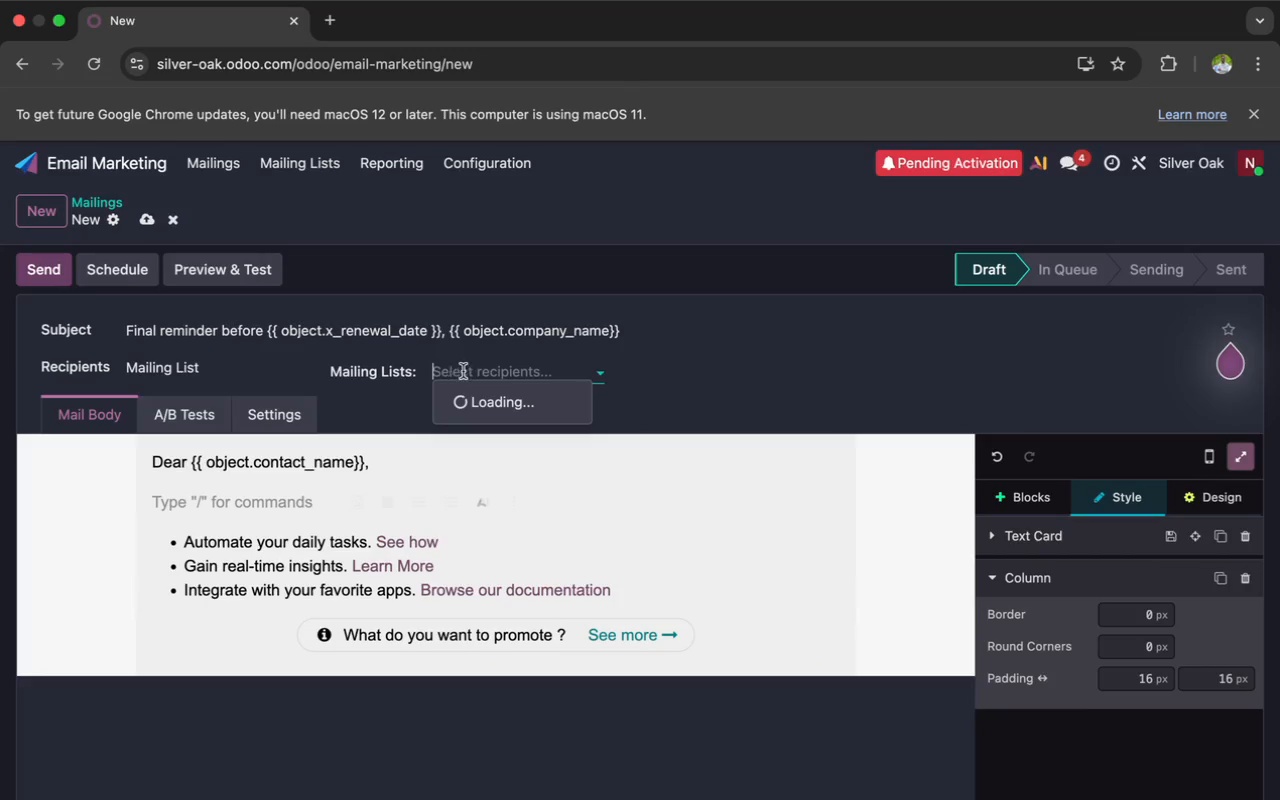 
mouse_move([488, 395])
 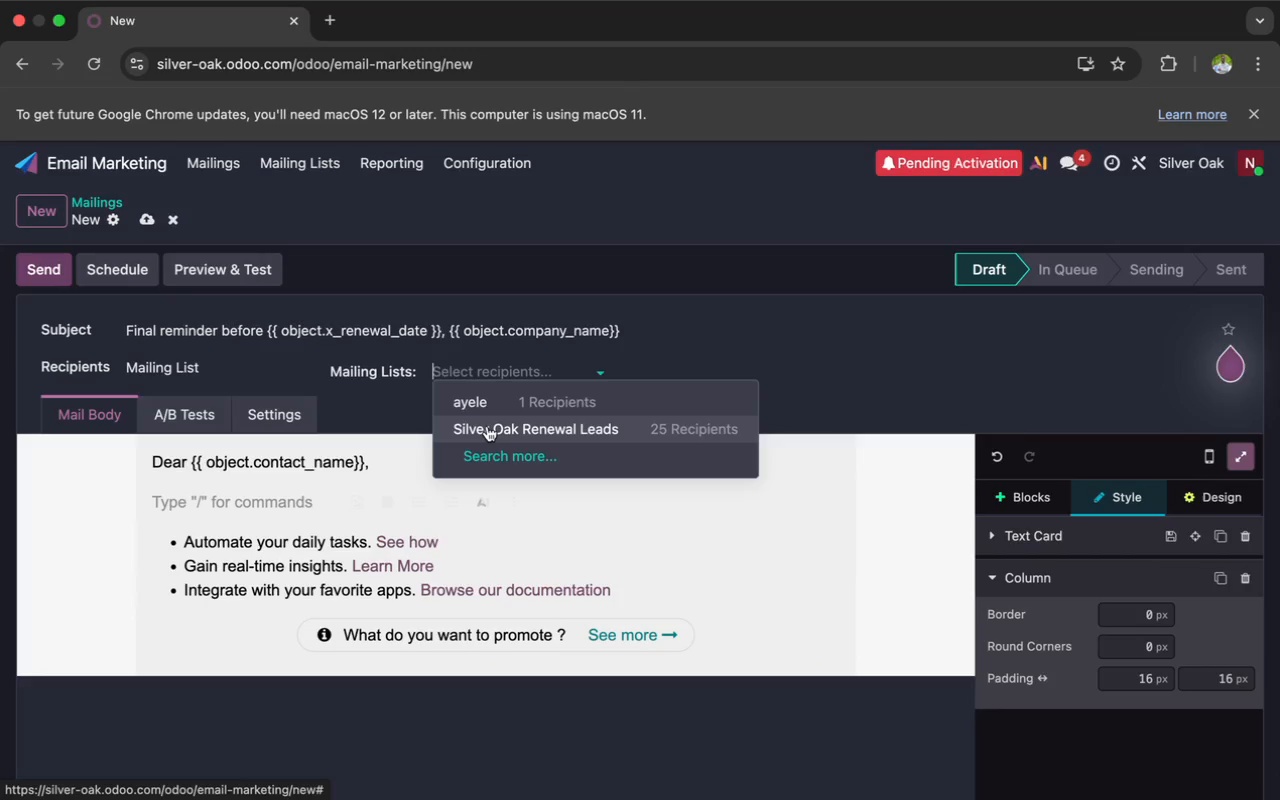 
left_click([487, 426])
 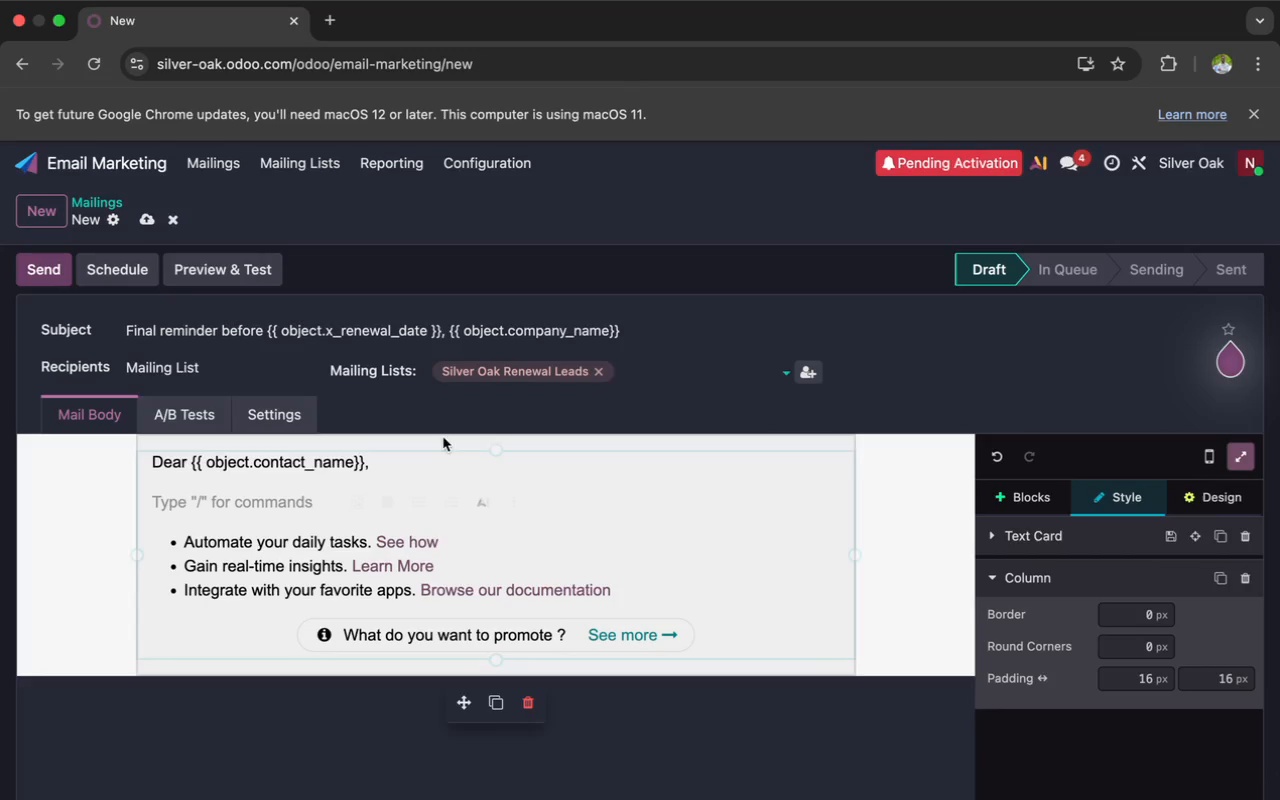 
scroll: coordinate [420, 457], scroll_direction: down, amount: 2.0
 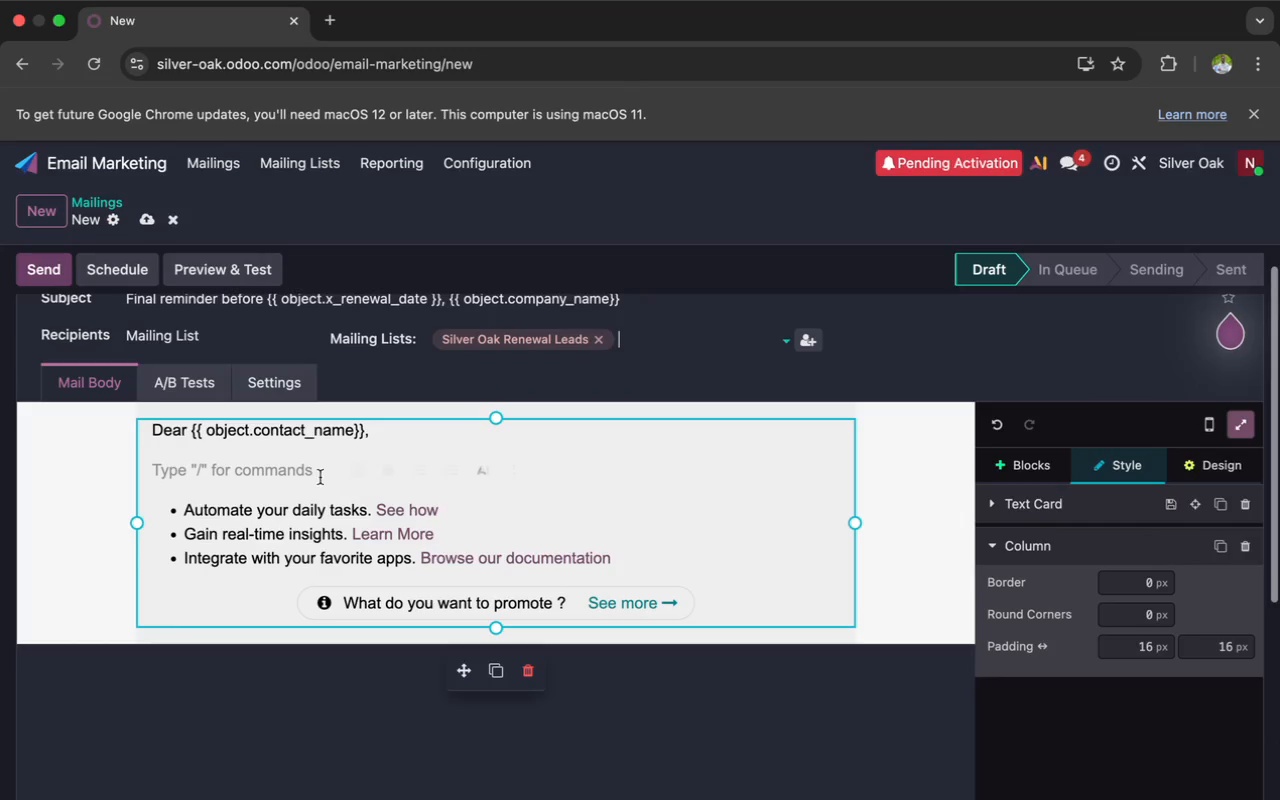 
left_click([315, 473])
 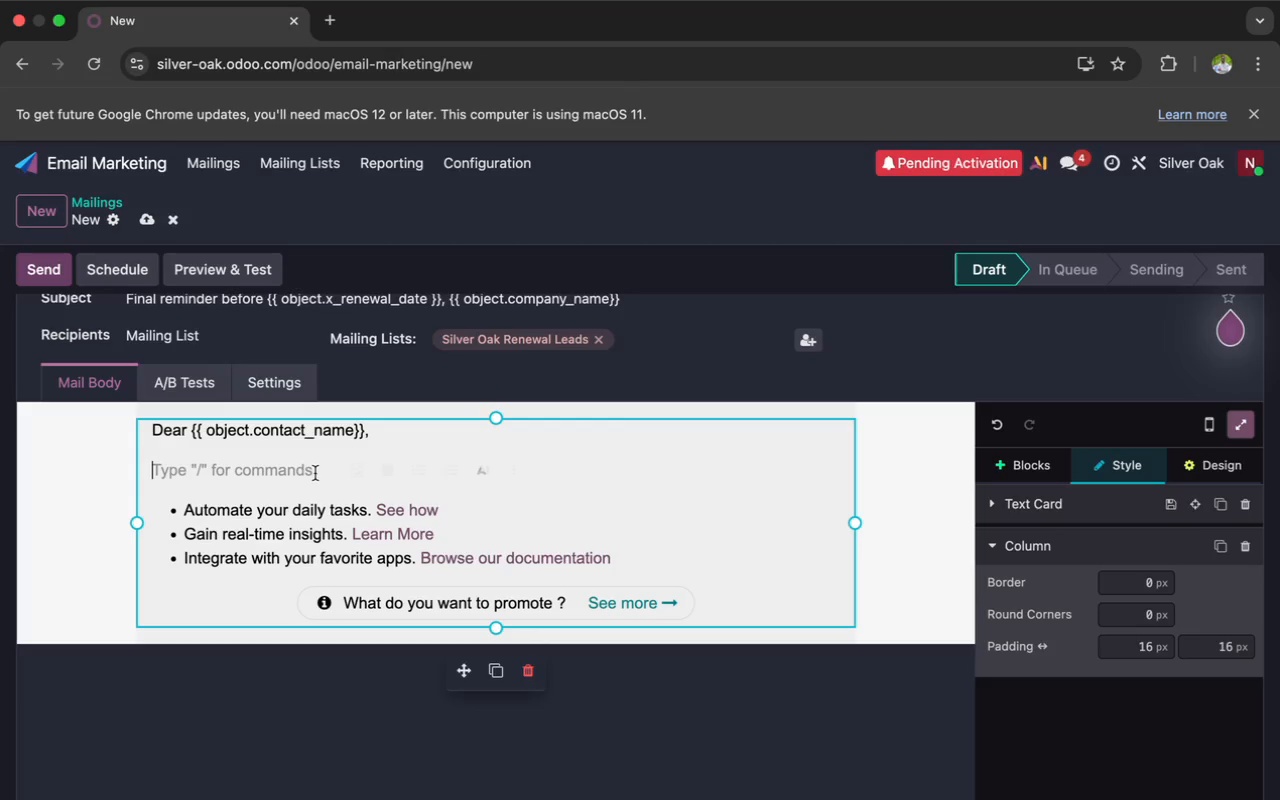 
type(Just a quick note to remind you that your health plan renewal date - {{ object.x_renewal_dar)
key(Backspace)
type(te }} - is imminent.)
 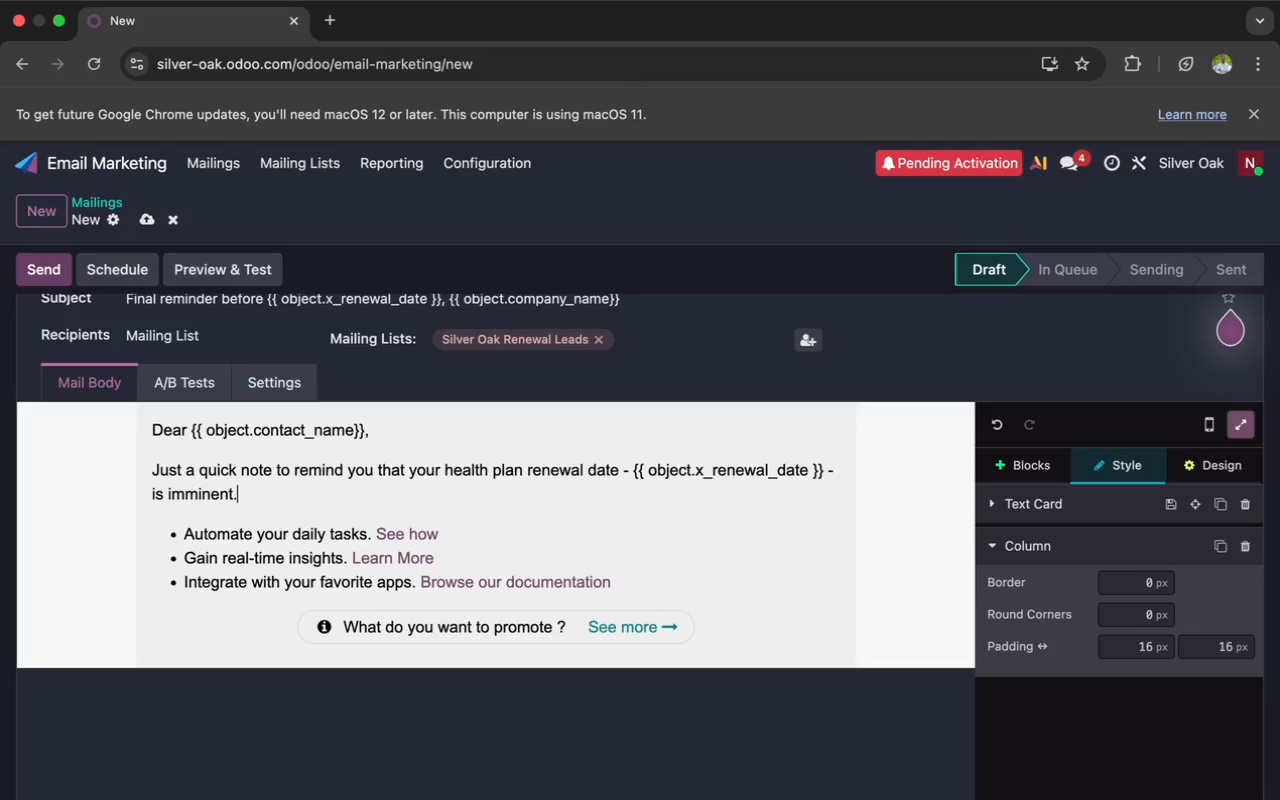 
key(Enter)
 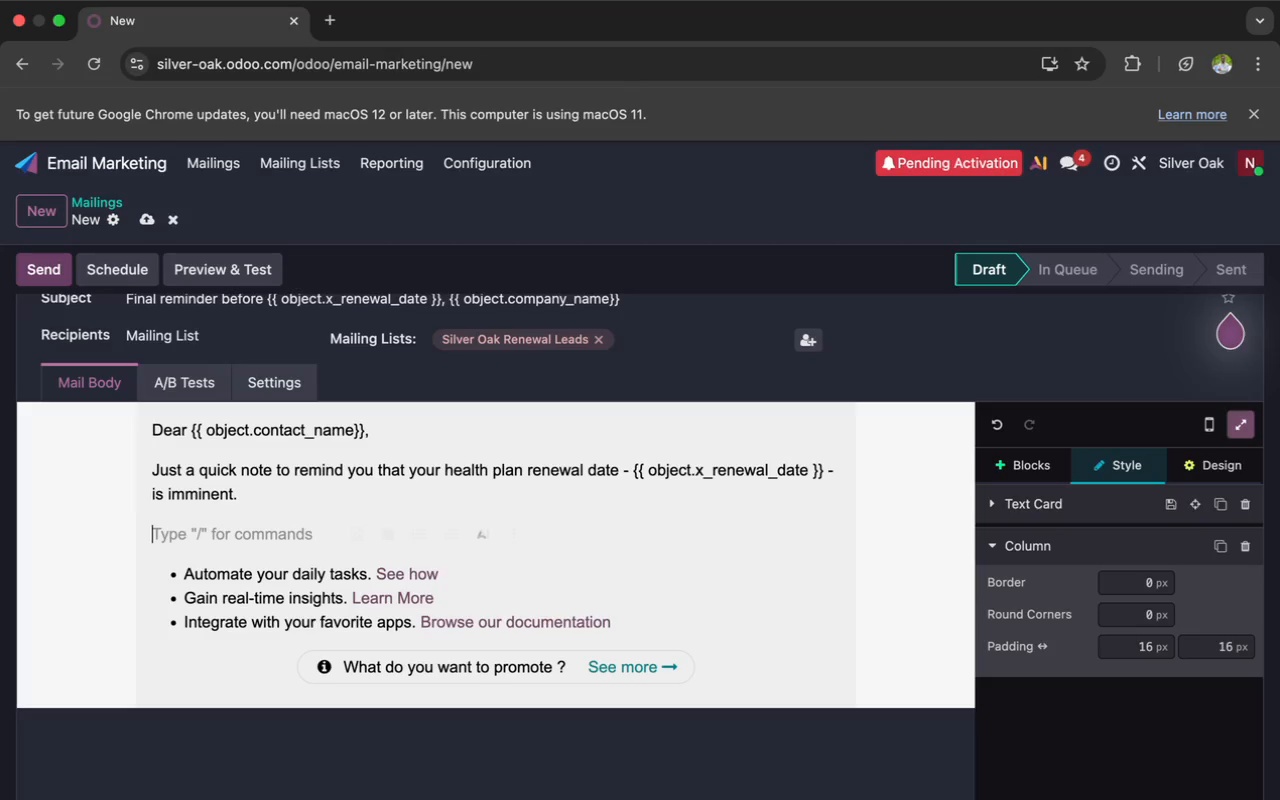 
type(Without any chages, your existing plan could automatically renew )
key(Backspace)
type(, possibly leaving your company with a year of higher expr)
 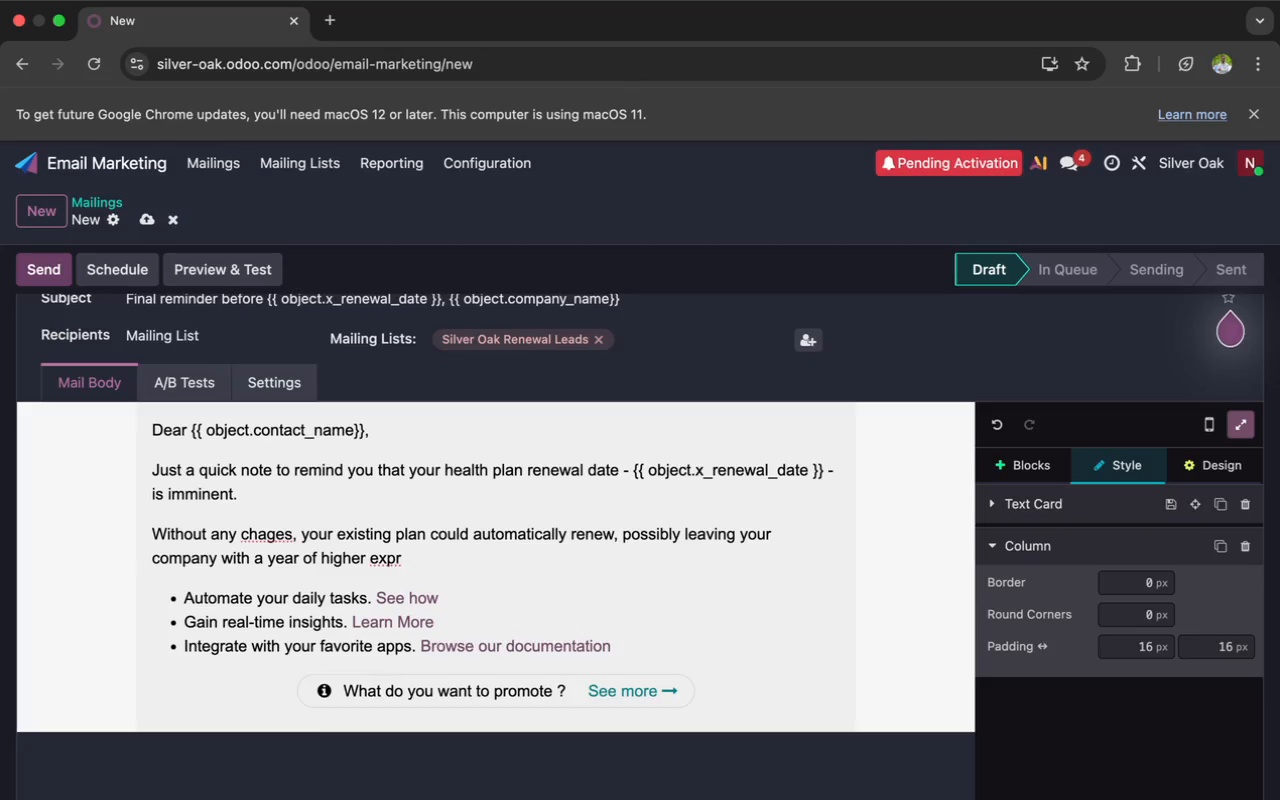 
key(Backspace)
type(enses or inadequate coverage.)
 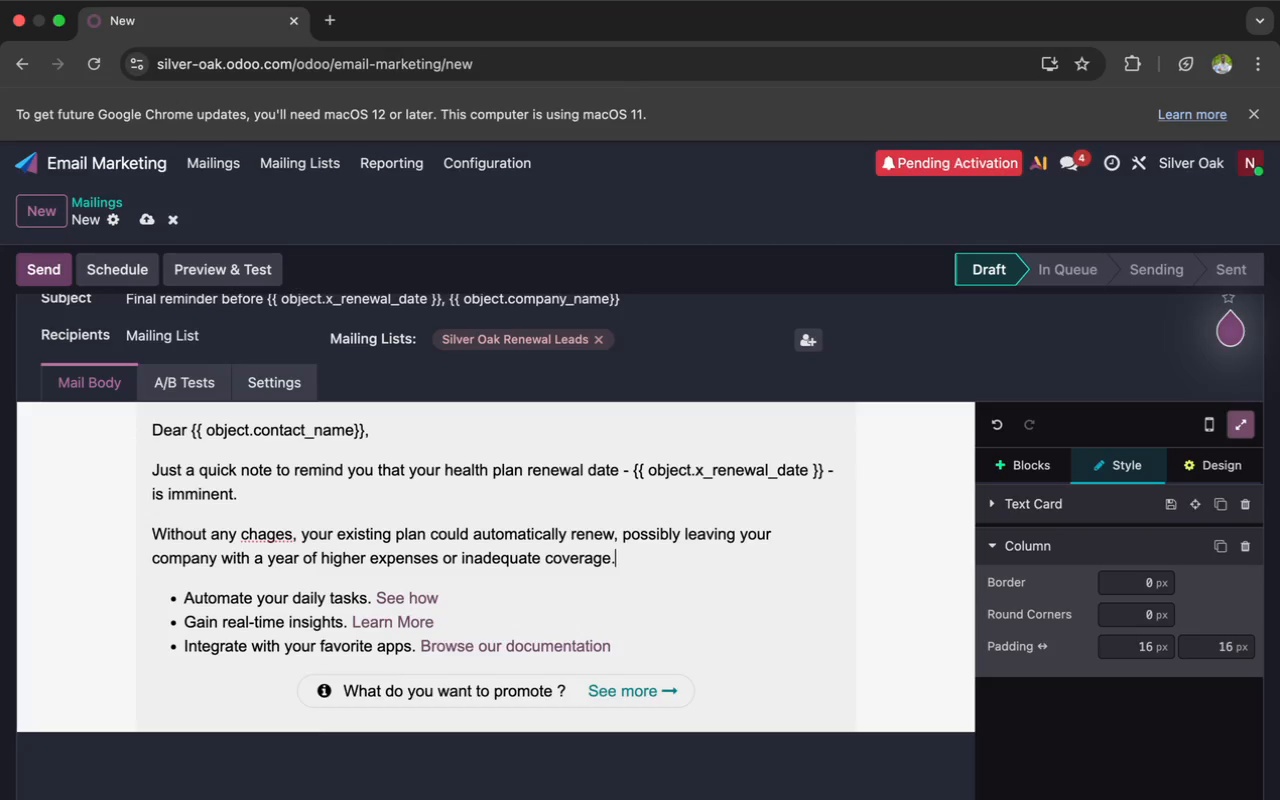 
key(Enter)
 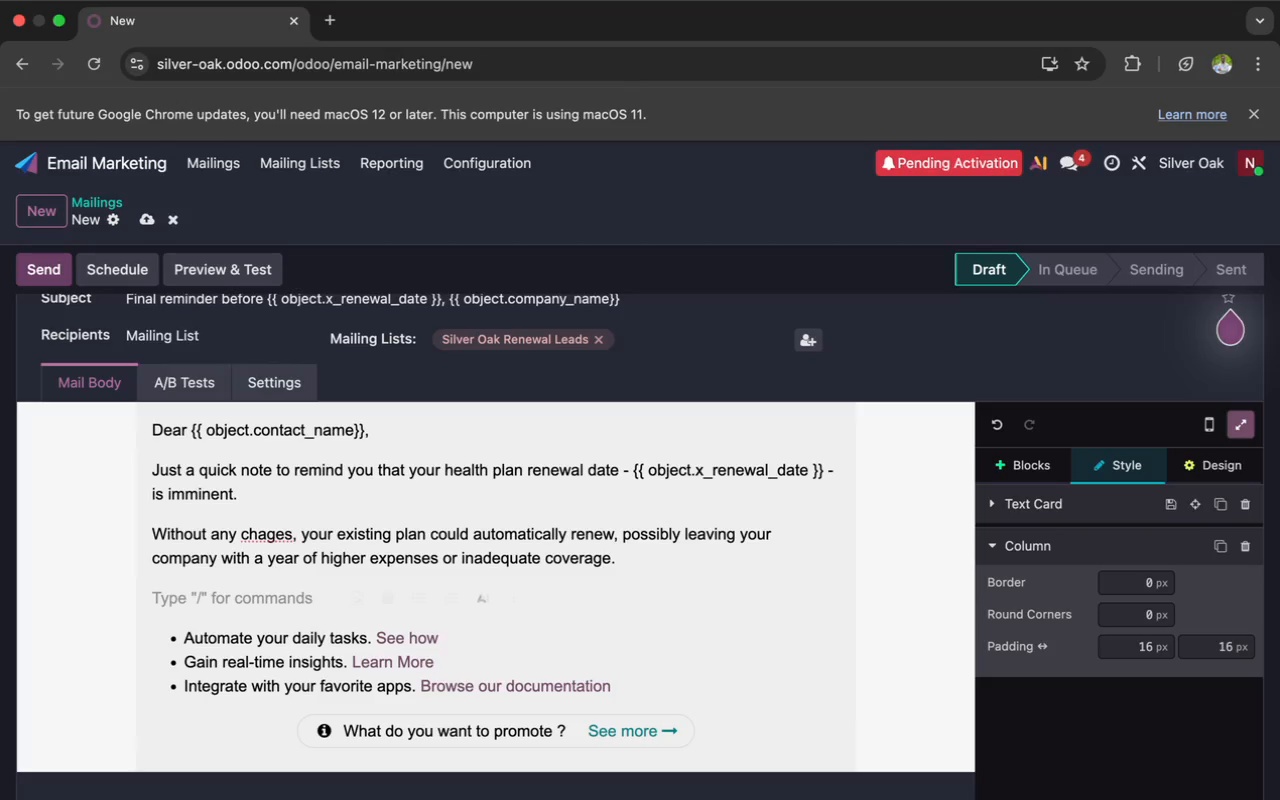 
type(th)
key(Backspace)
key(Backspace)
type(Timing is key at this point .)
 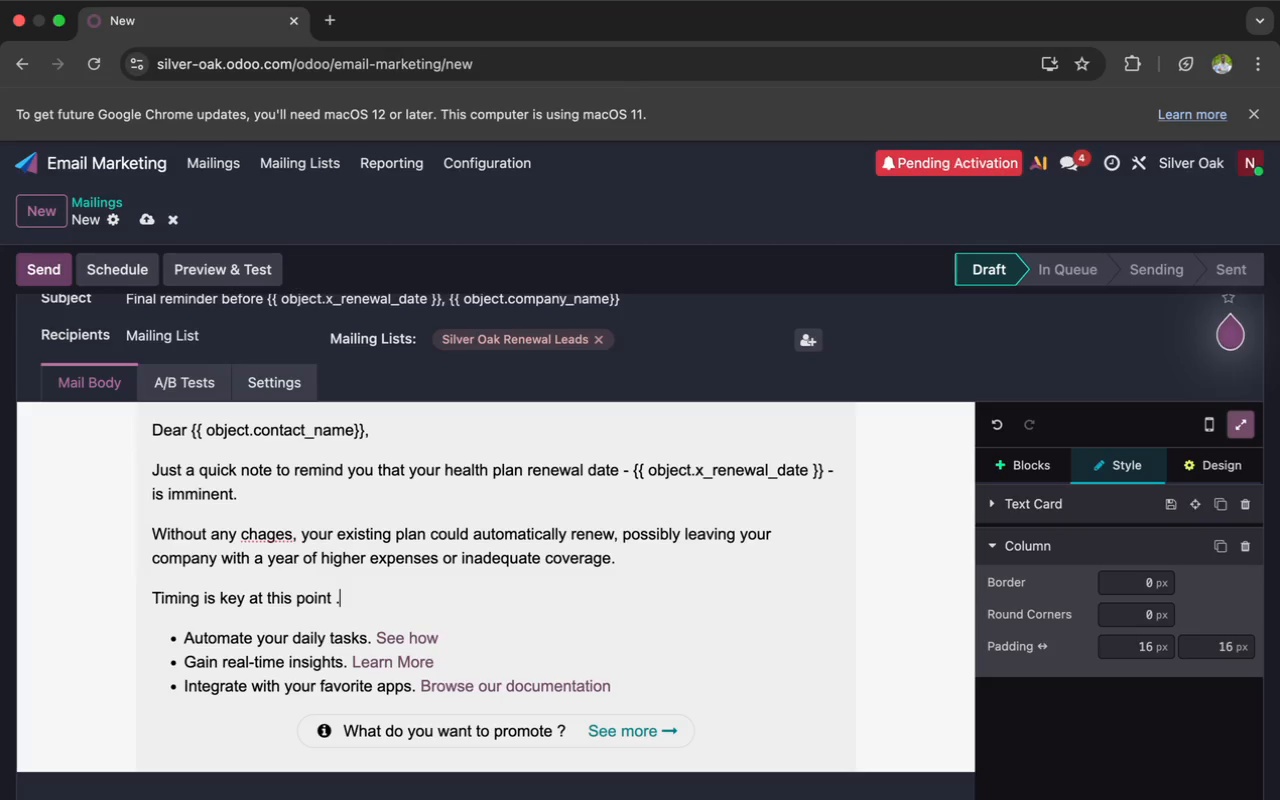 
 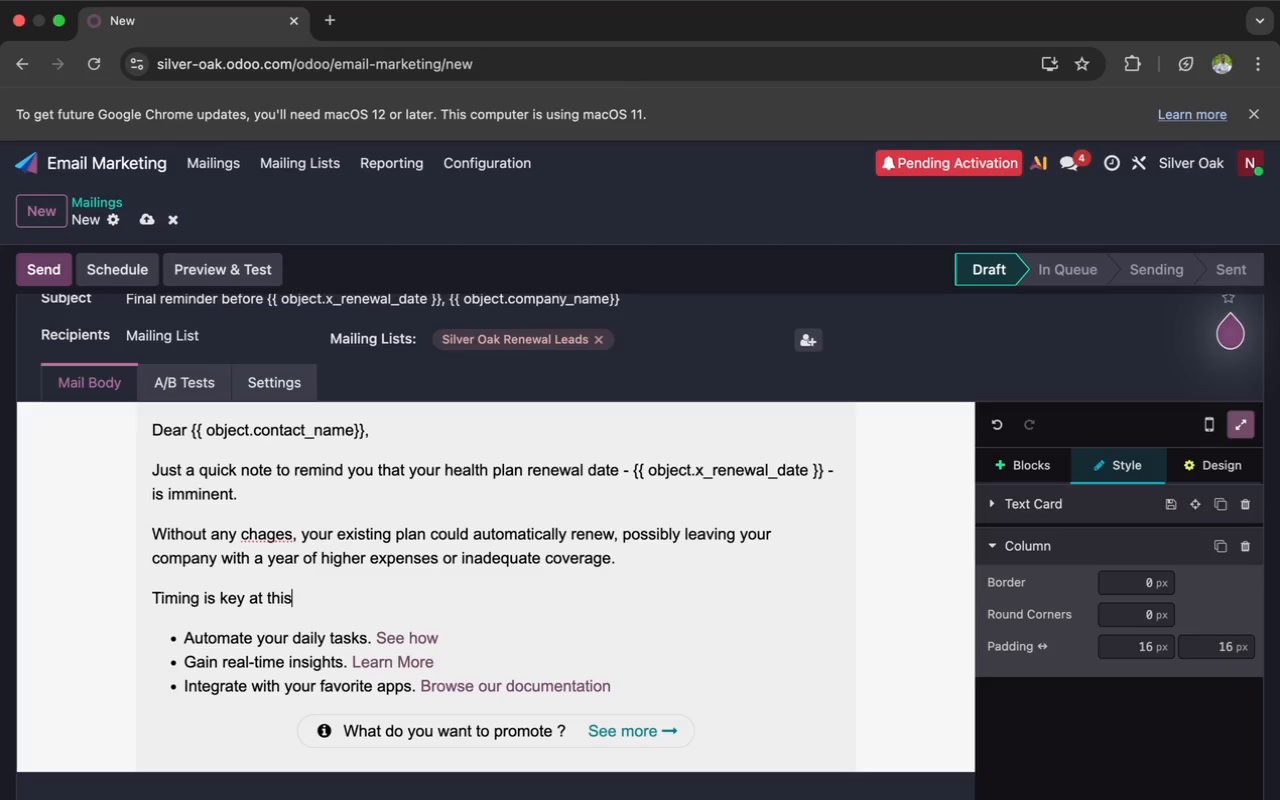 
key(Enter)
 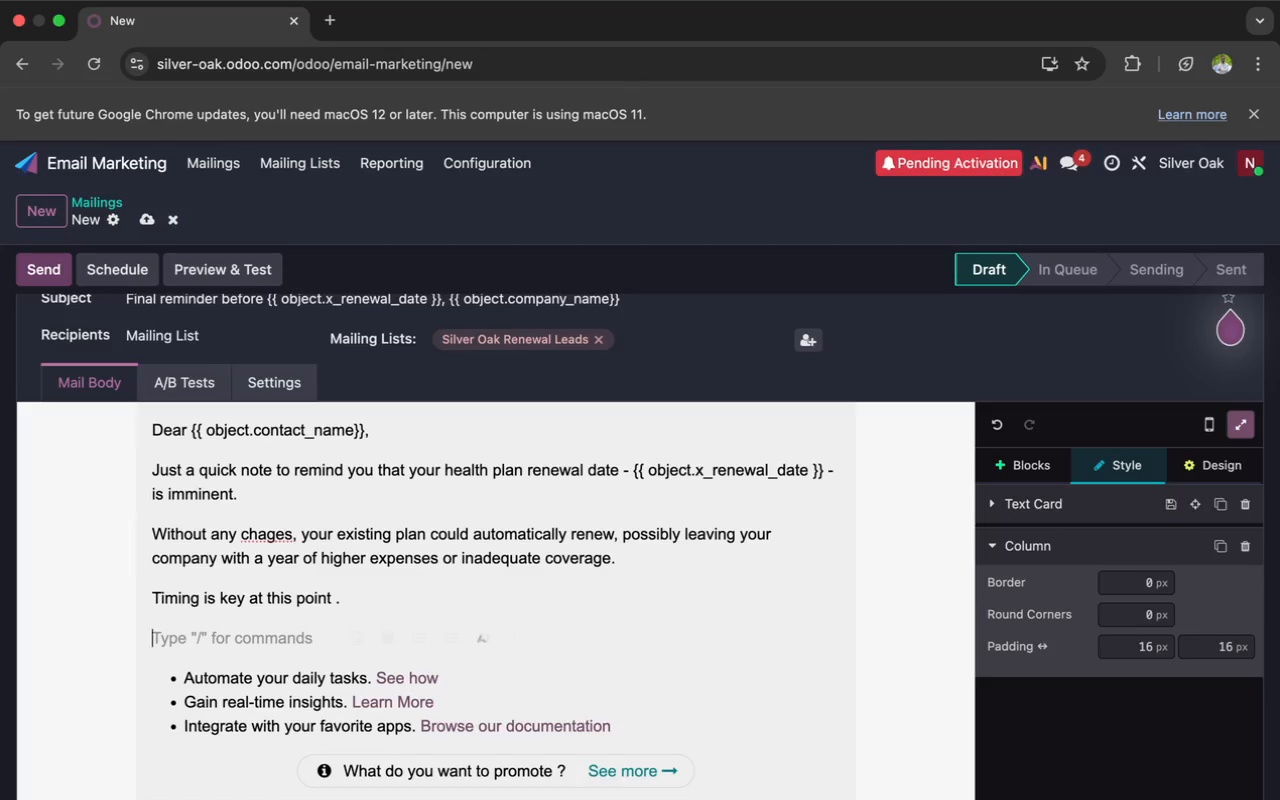 
type(A quick consultation with silver Oak Benefits could help you:)
 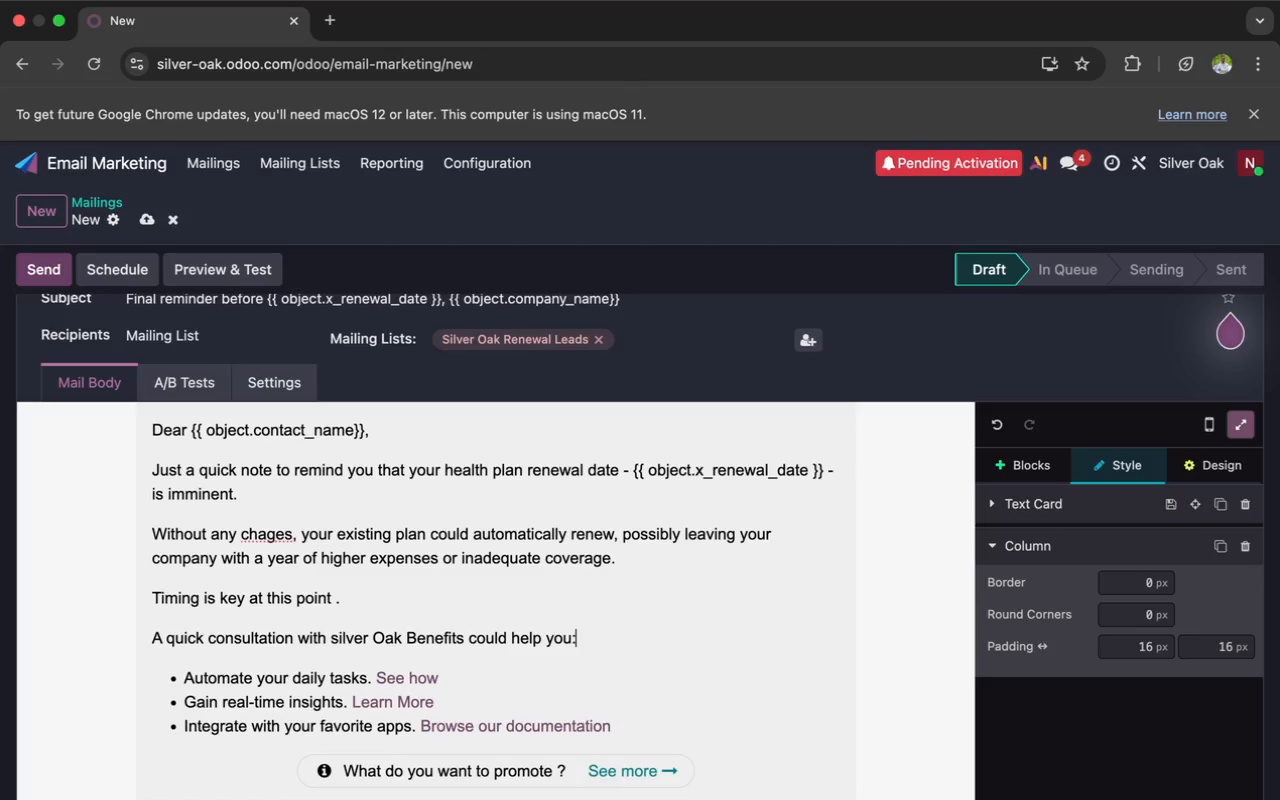 
wait(8.59)
 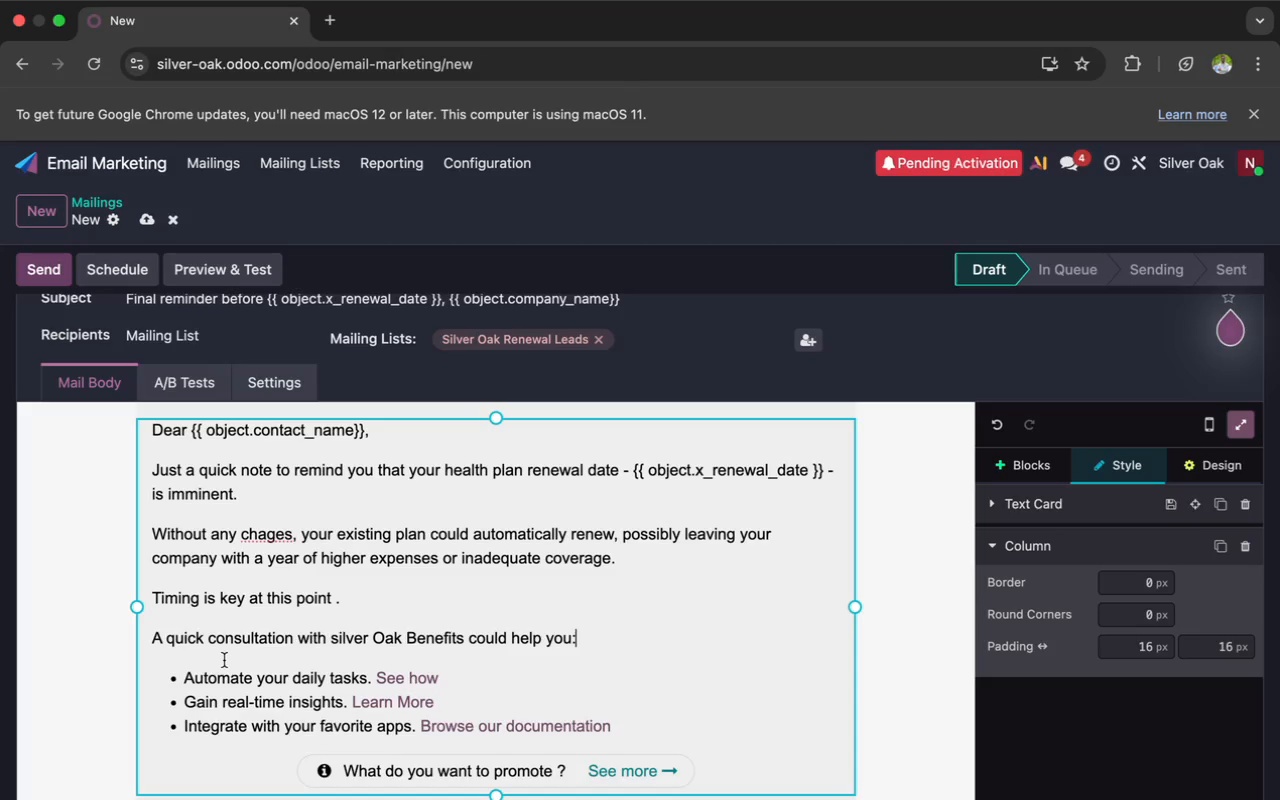 
left_click([339, 636])
 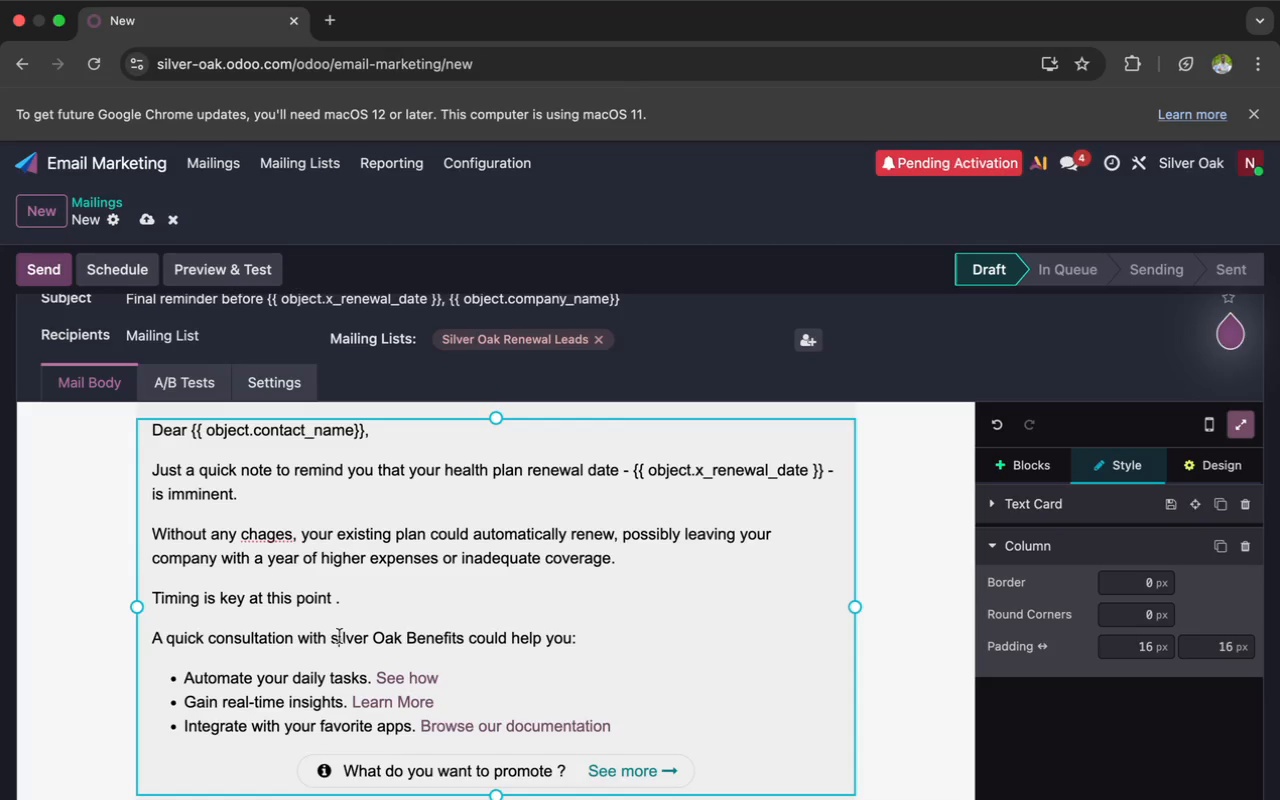 
key(Backspace)
 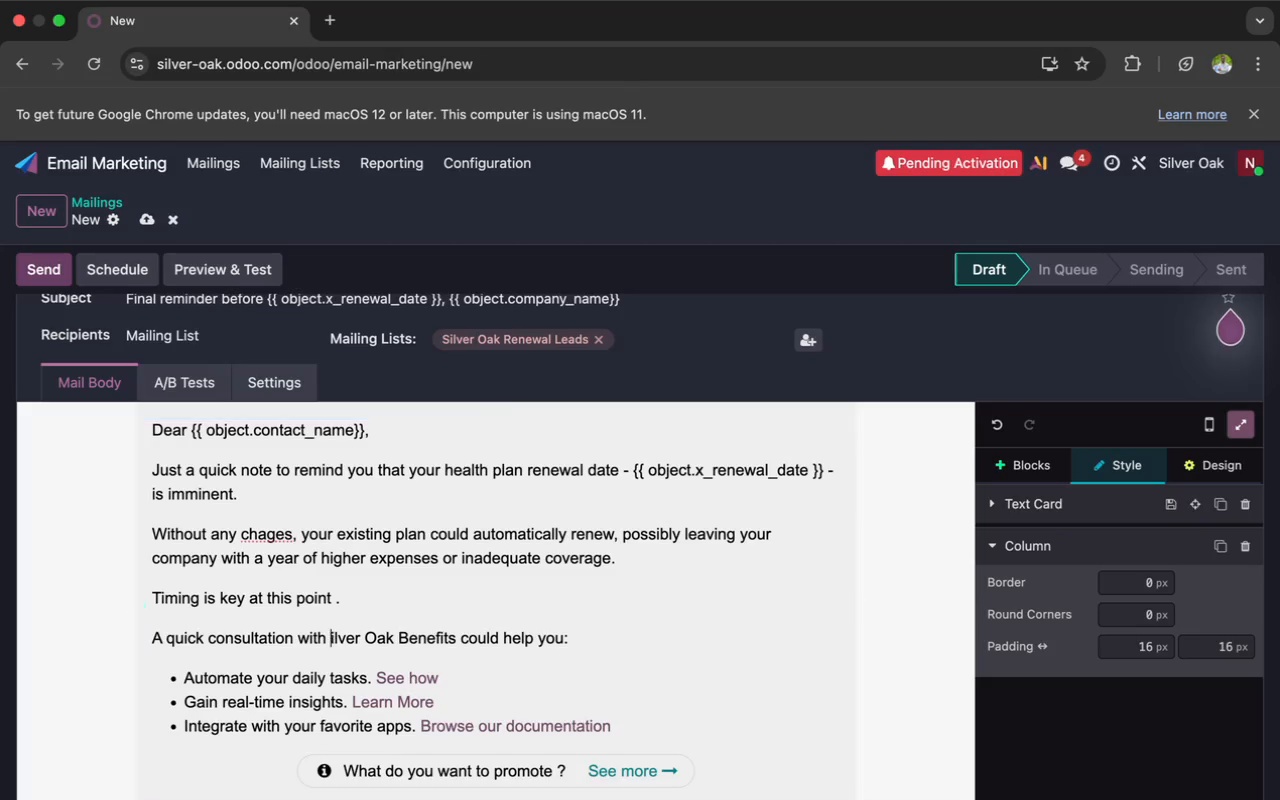 
key(Shift+S)
 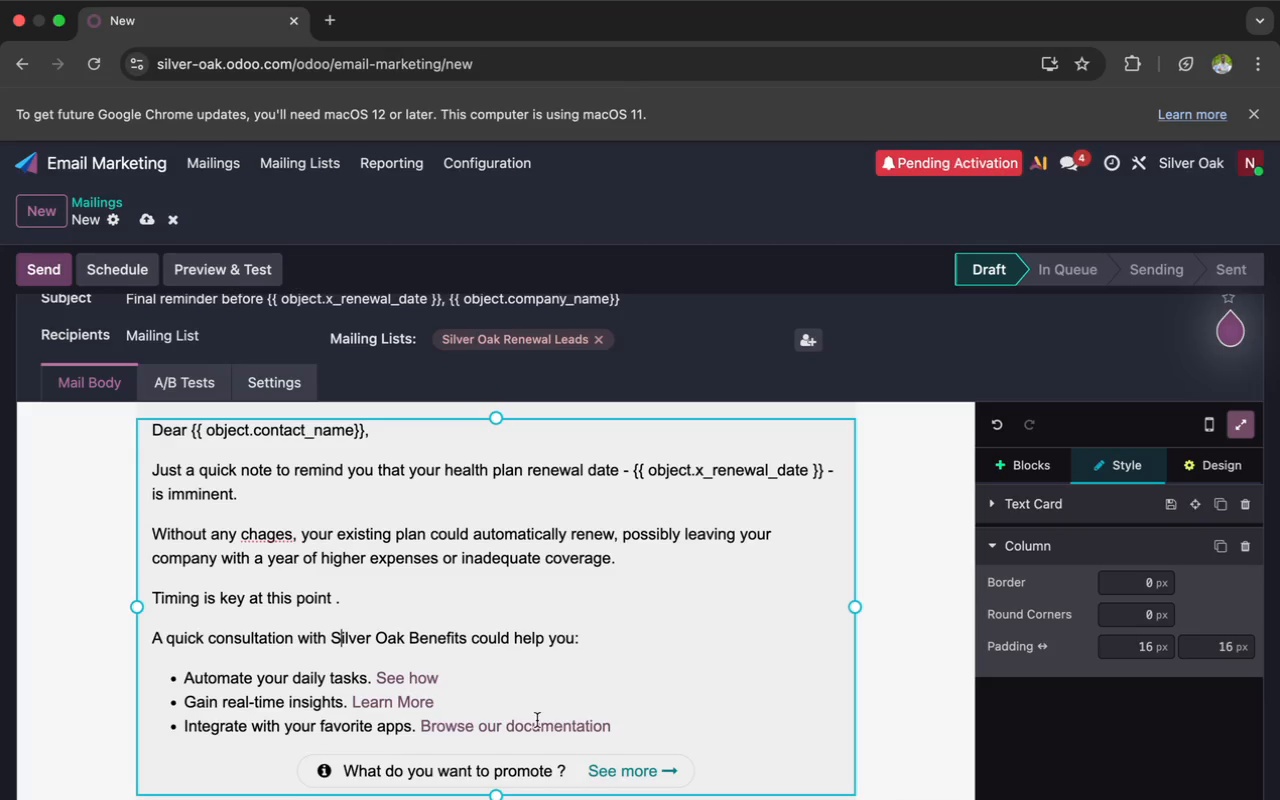 
left_click_drag(start_coordinate=[622, 731], to_coordinate=[181, 680])
 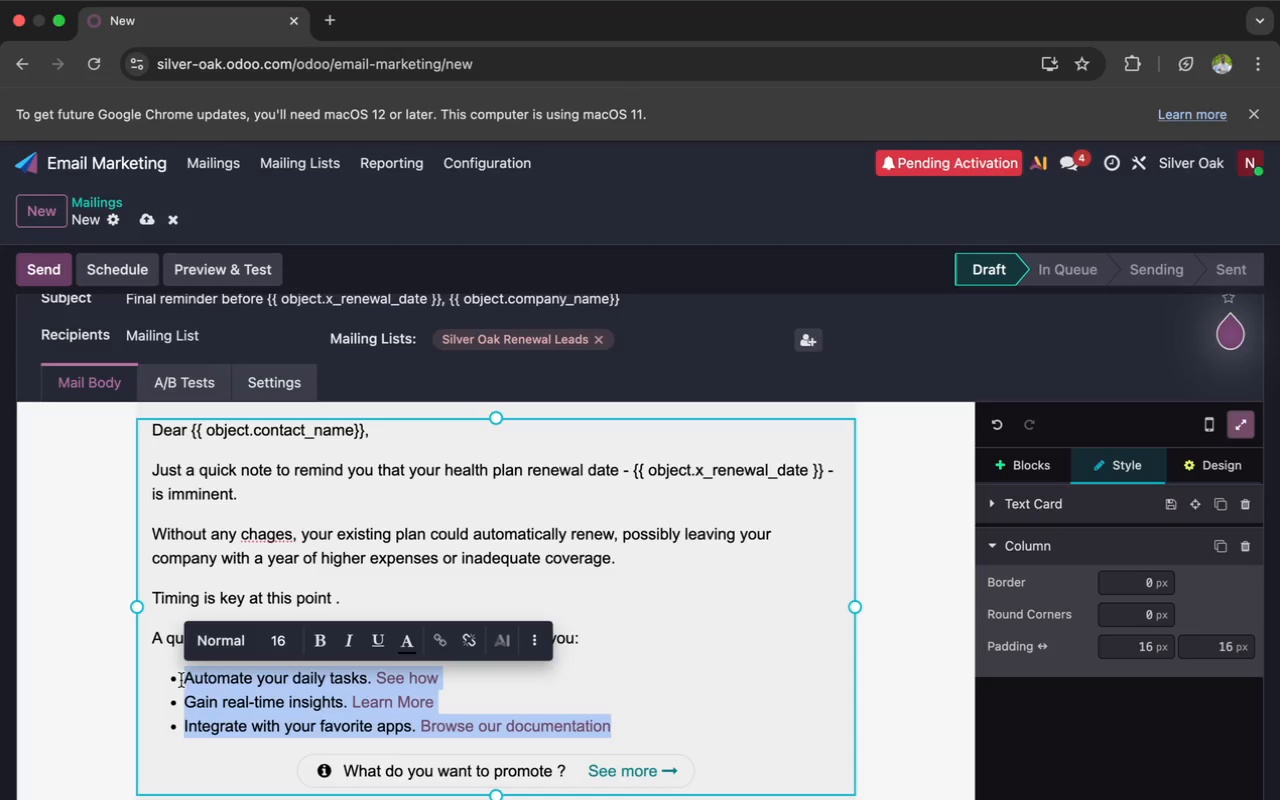 
key(Backspace)
 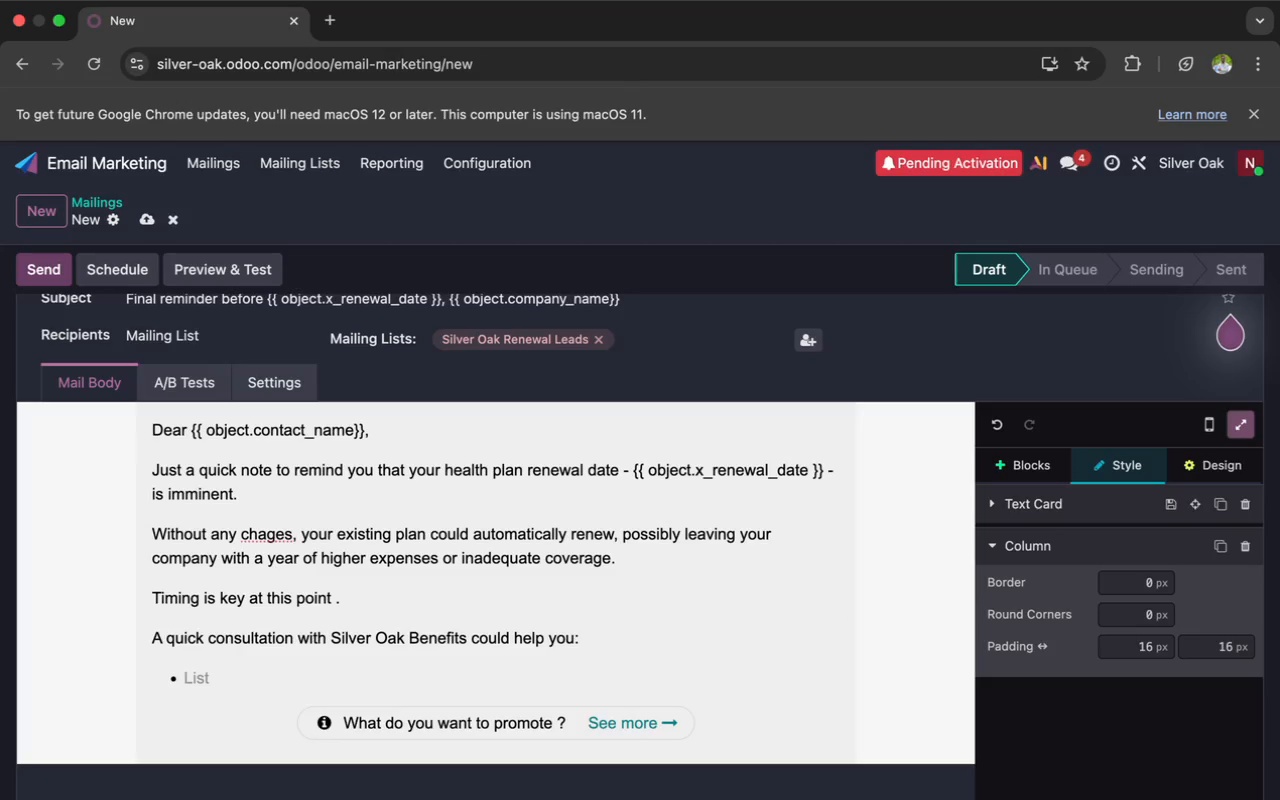 
wait(5.47)
 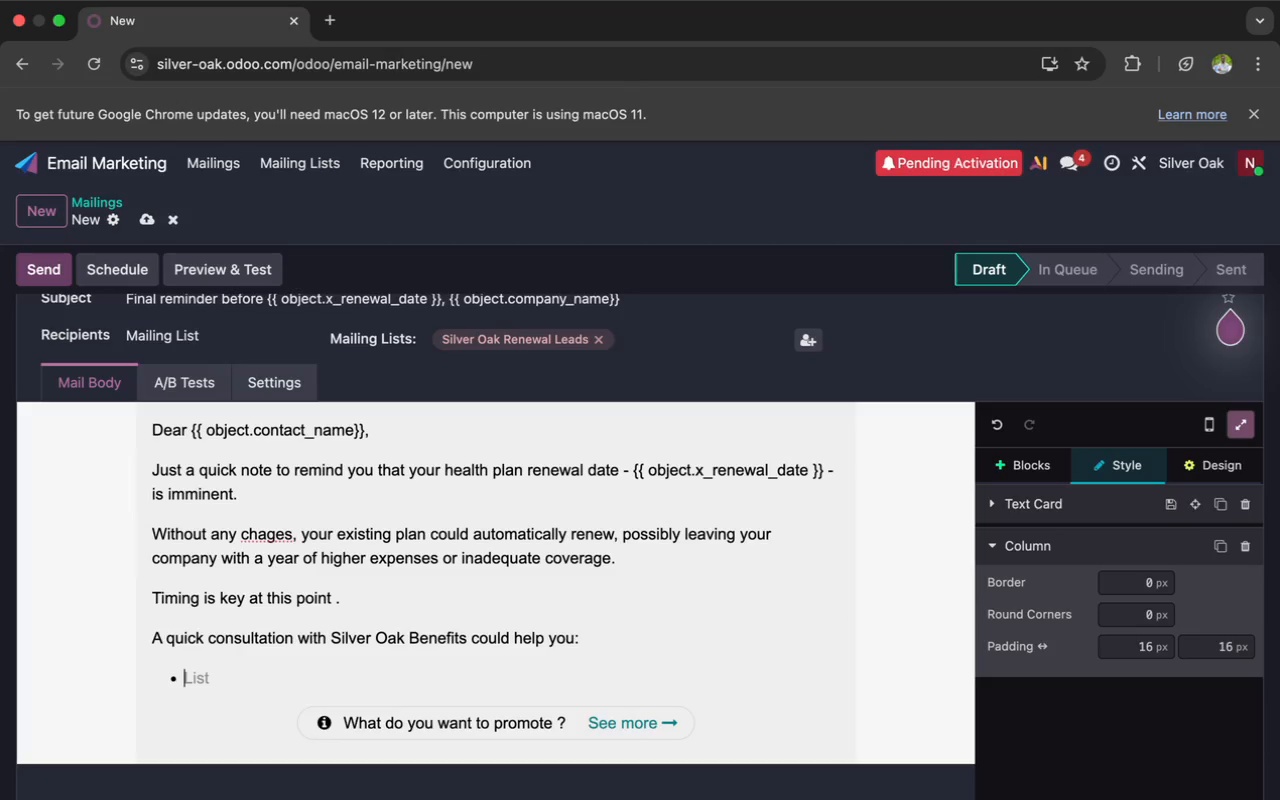 
type(Sterr clear of automatic renewal risks)
 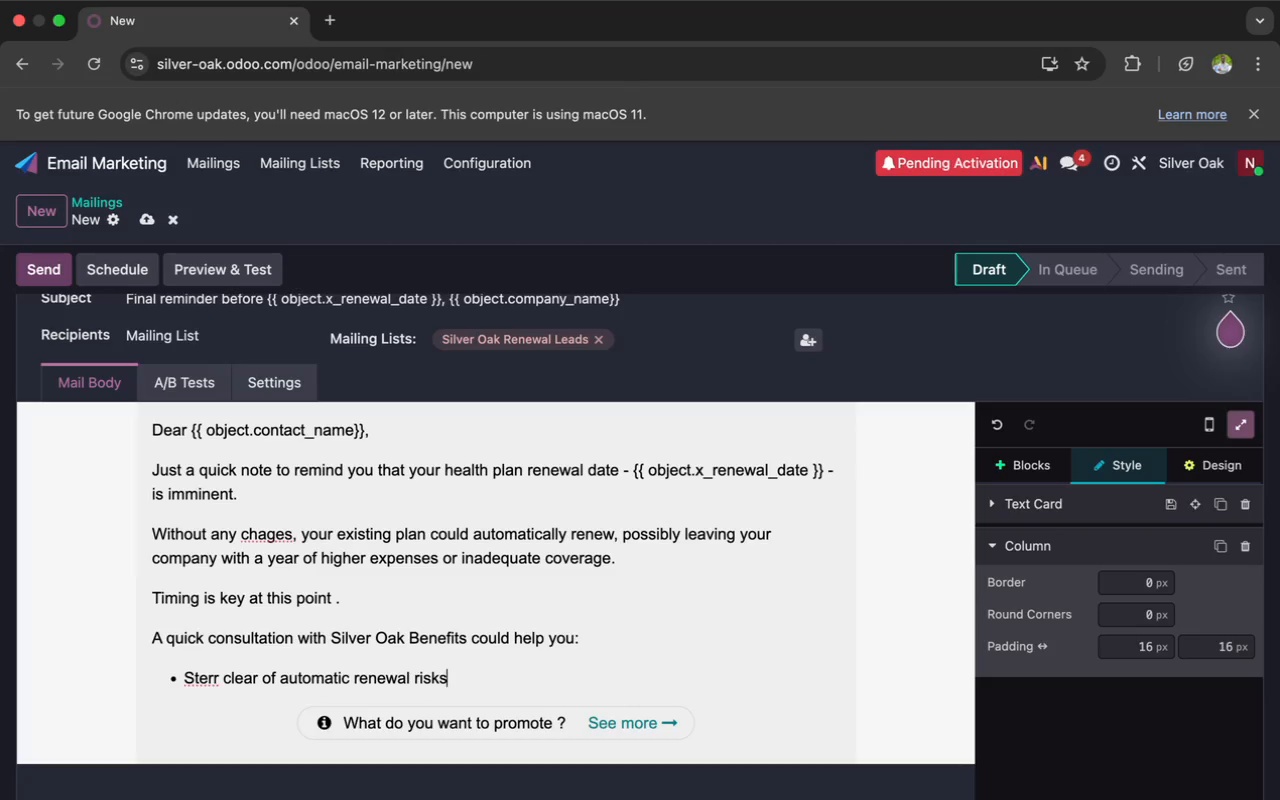 
key(Enter)
 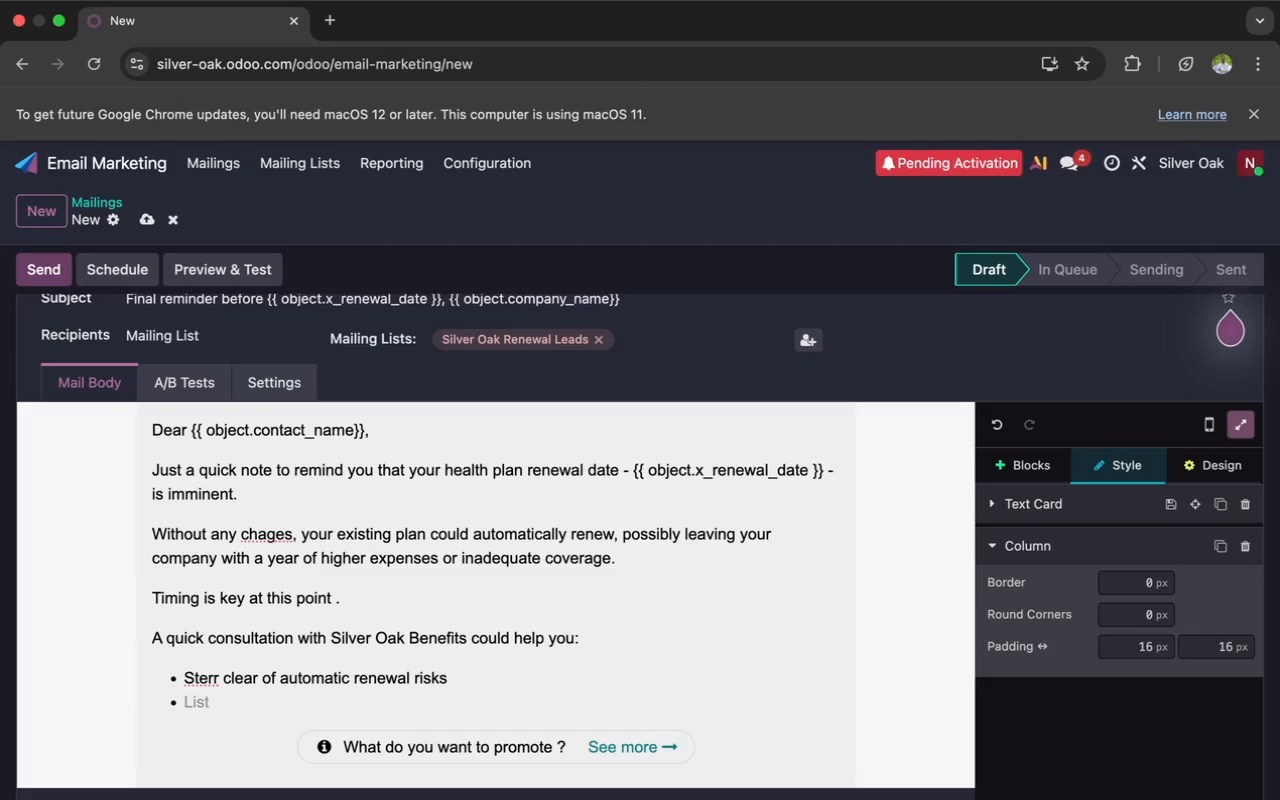 
type(Get better ea)
 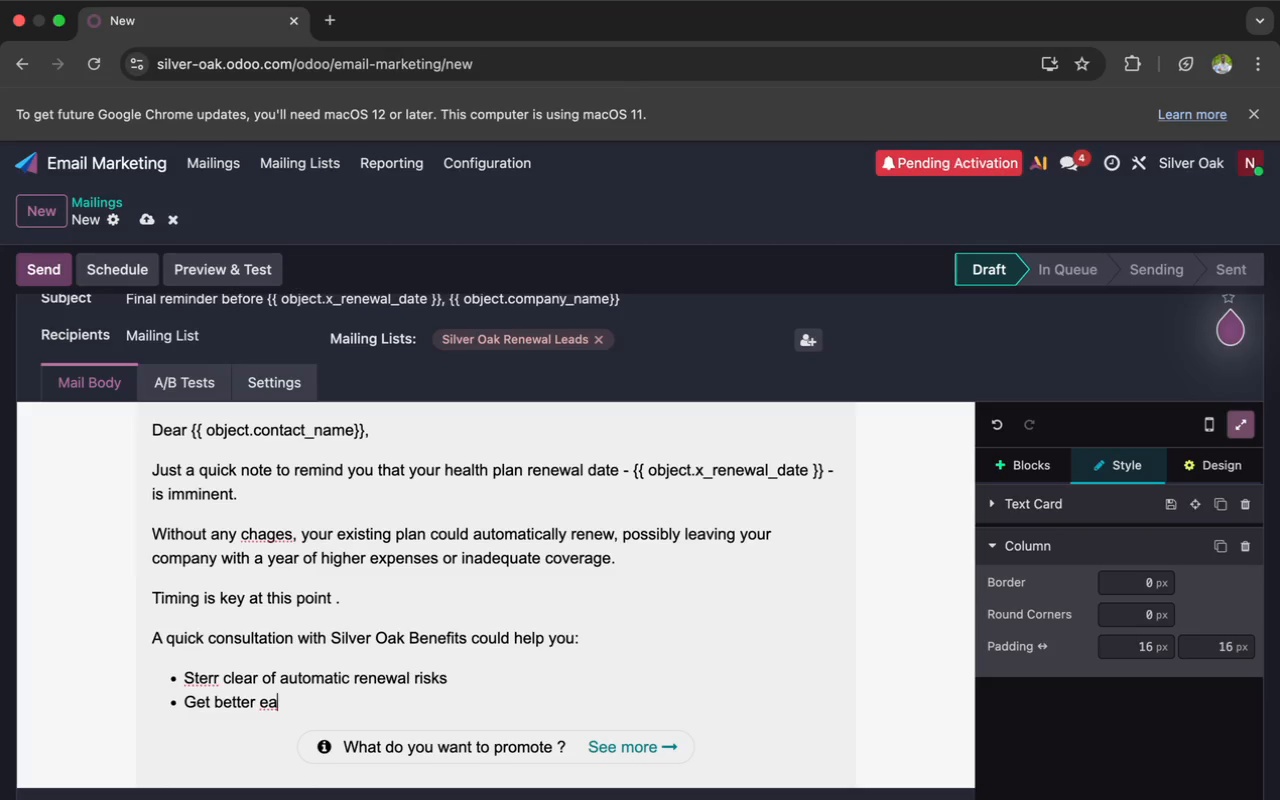 
type(te)
 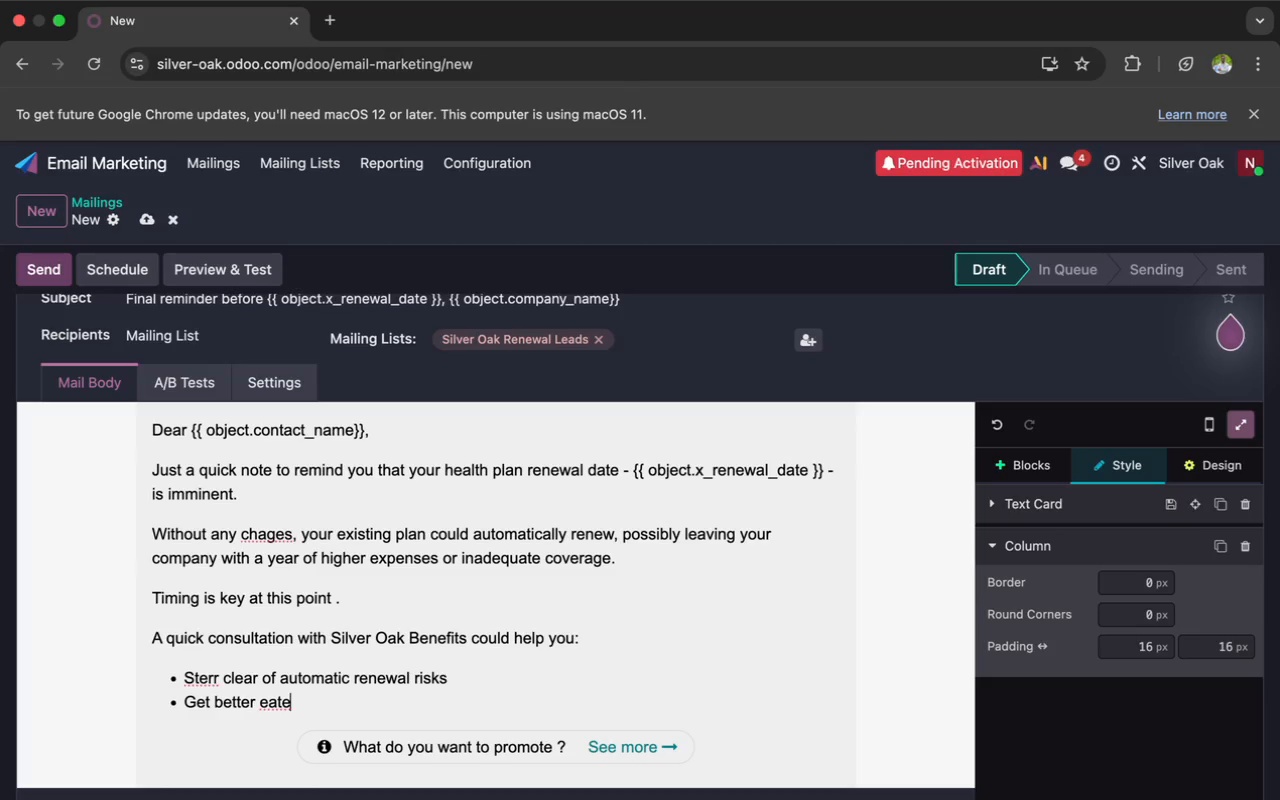 
type(s befo)
 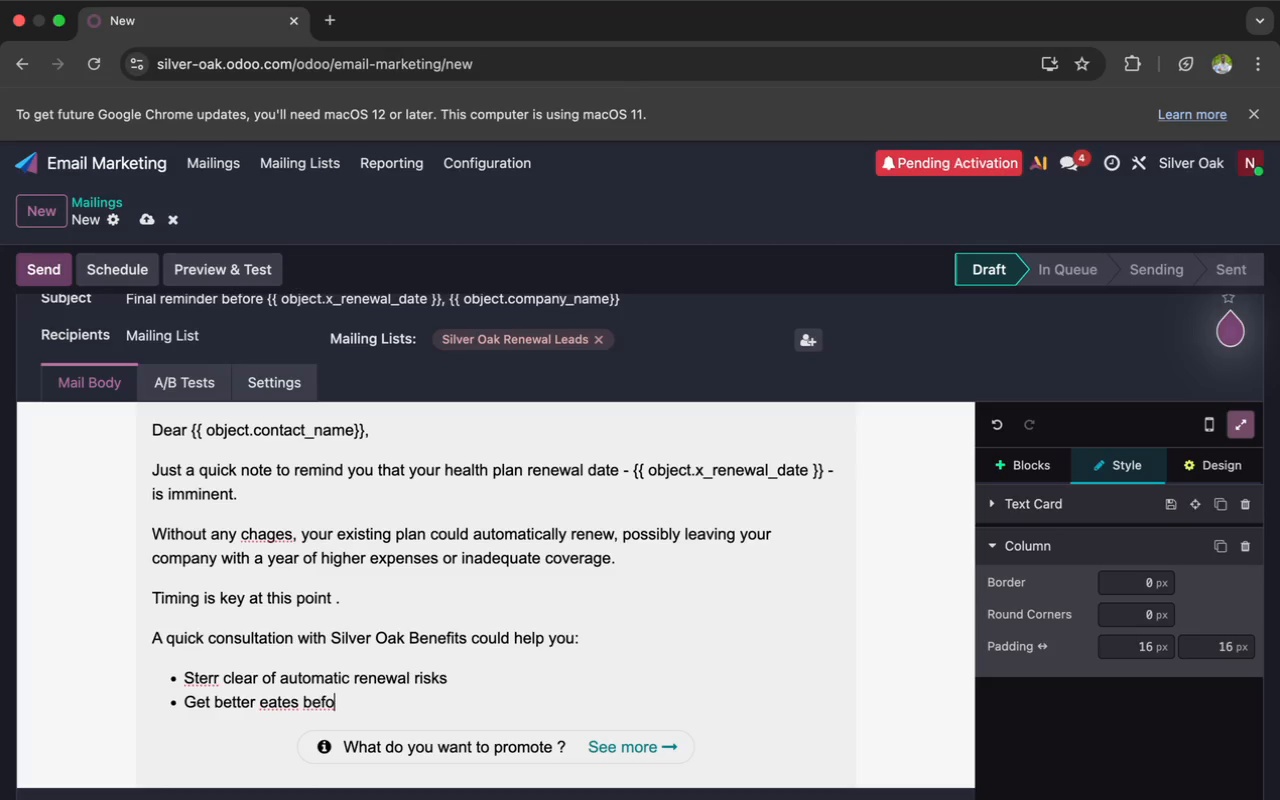 
type(re it's too late)
 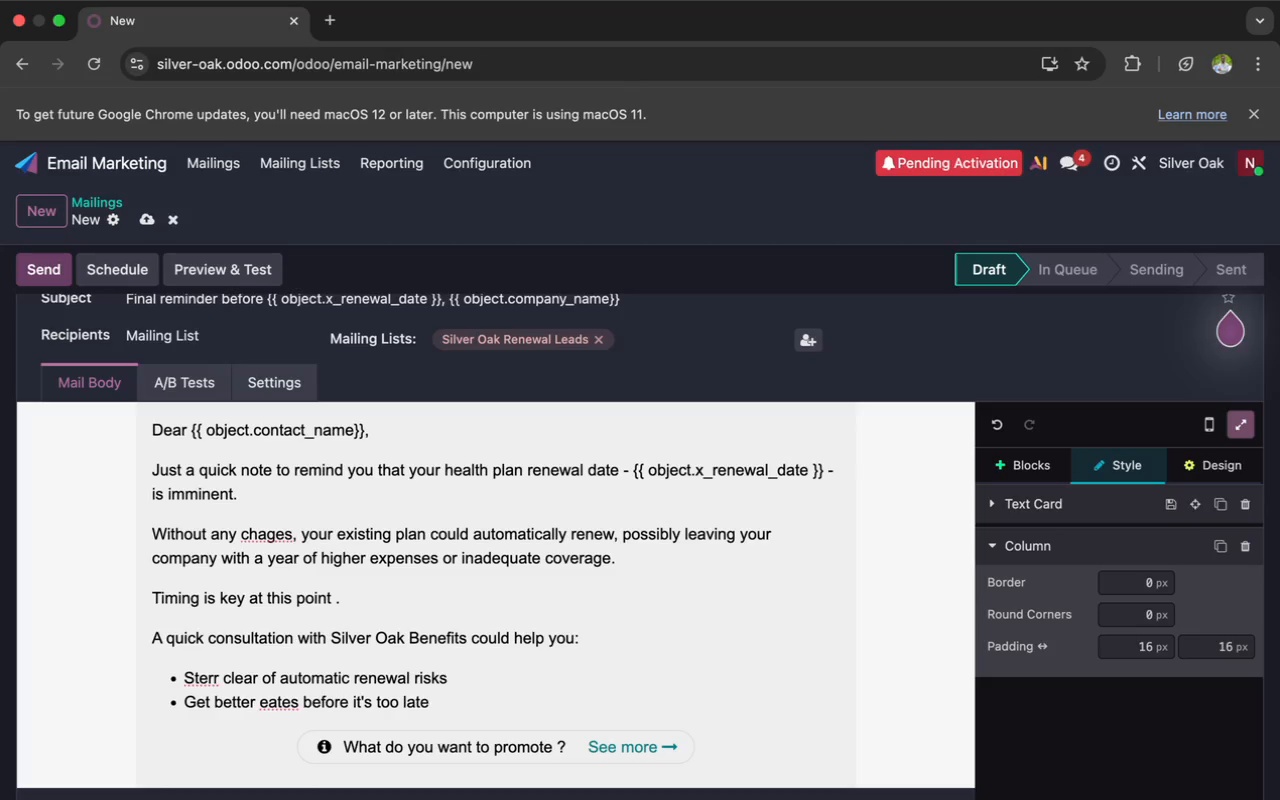 
key(Enter)
 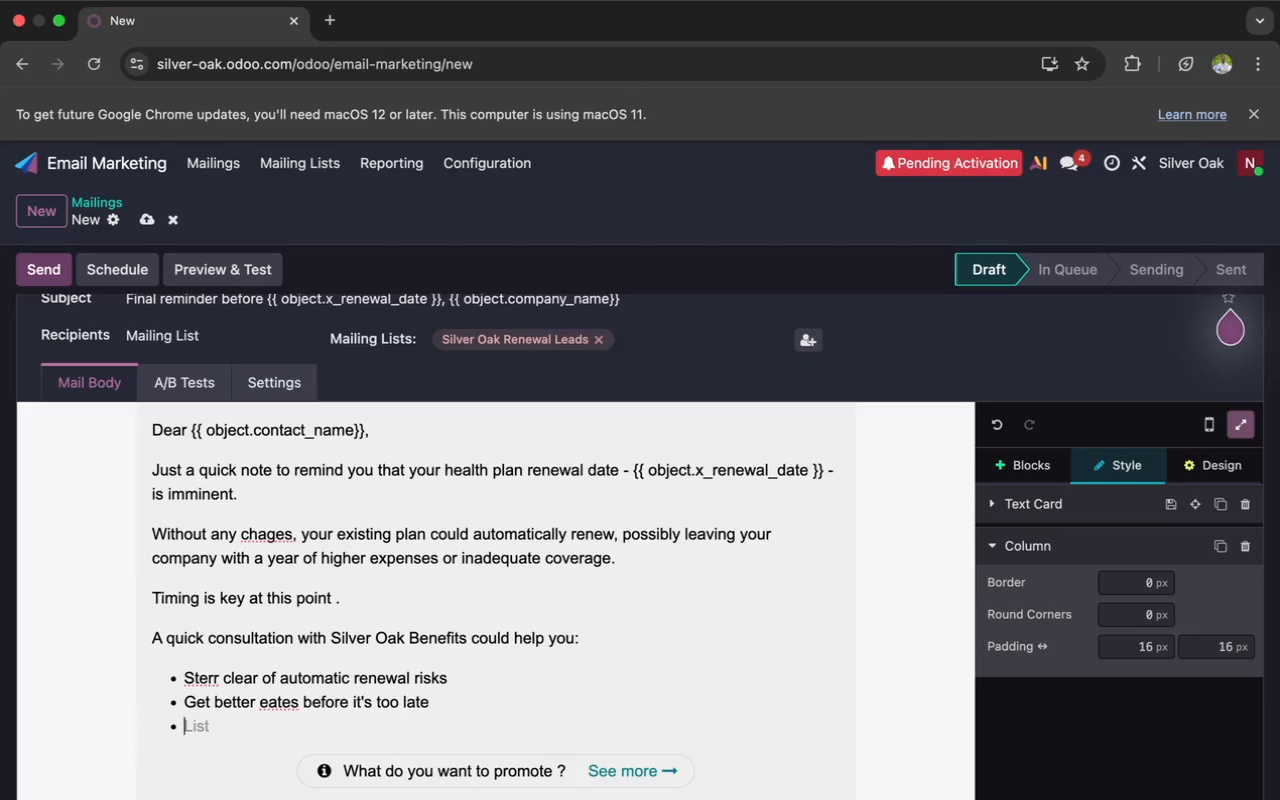 
wait(70.39)
 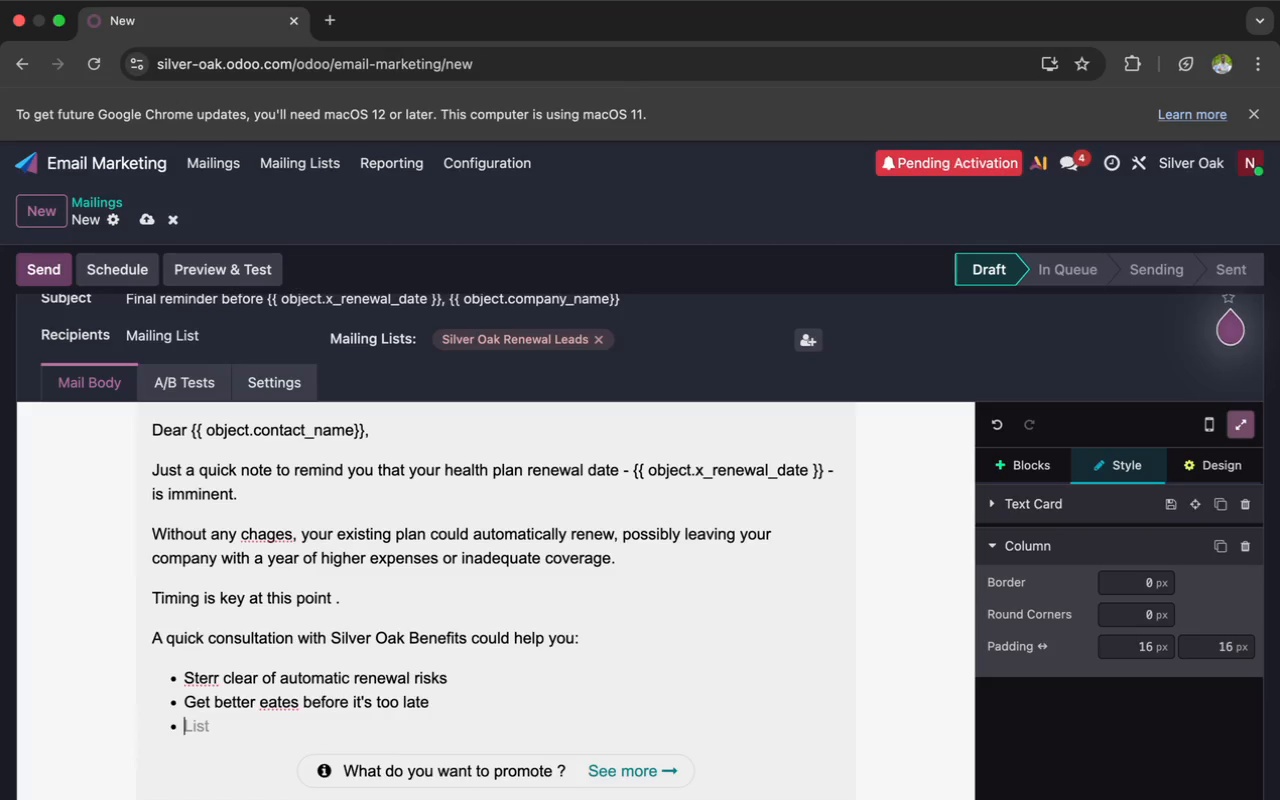 
left_click([197, 725])
 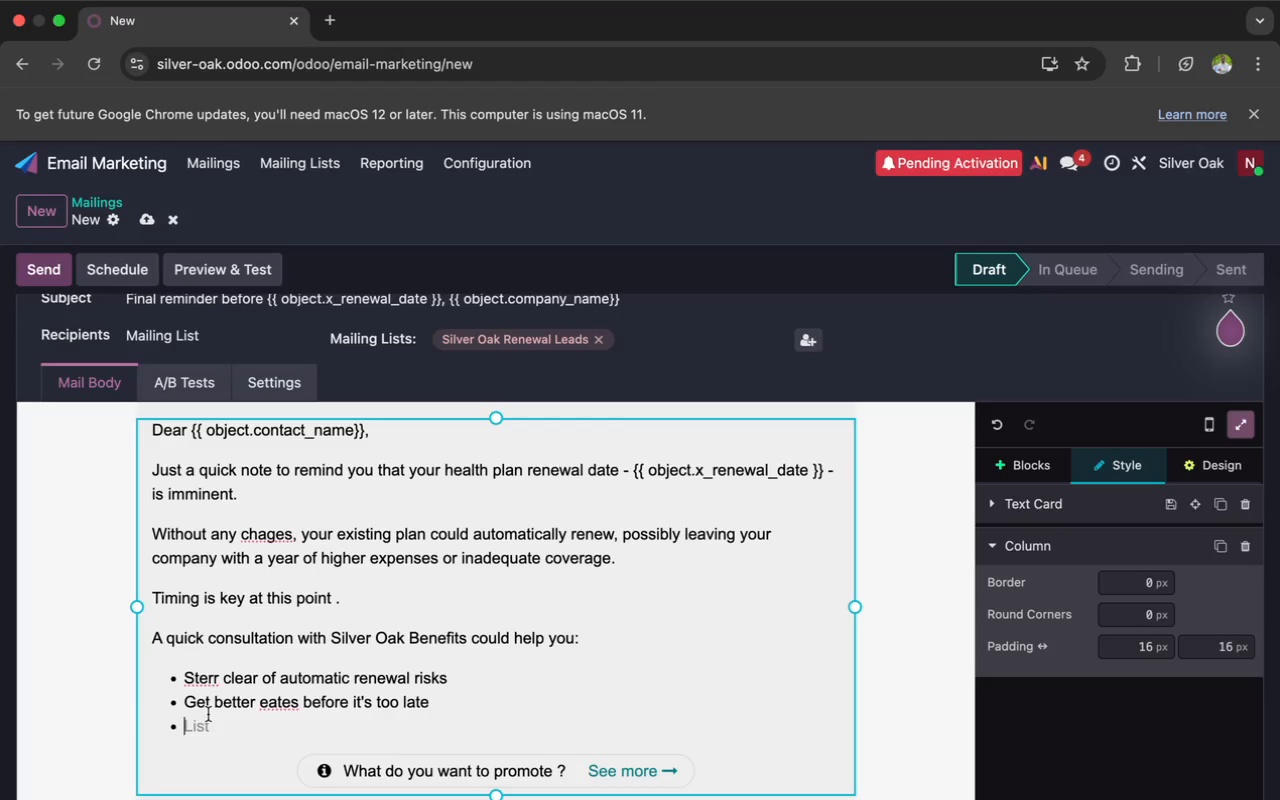 
wait(33.78)
 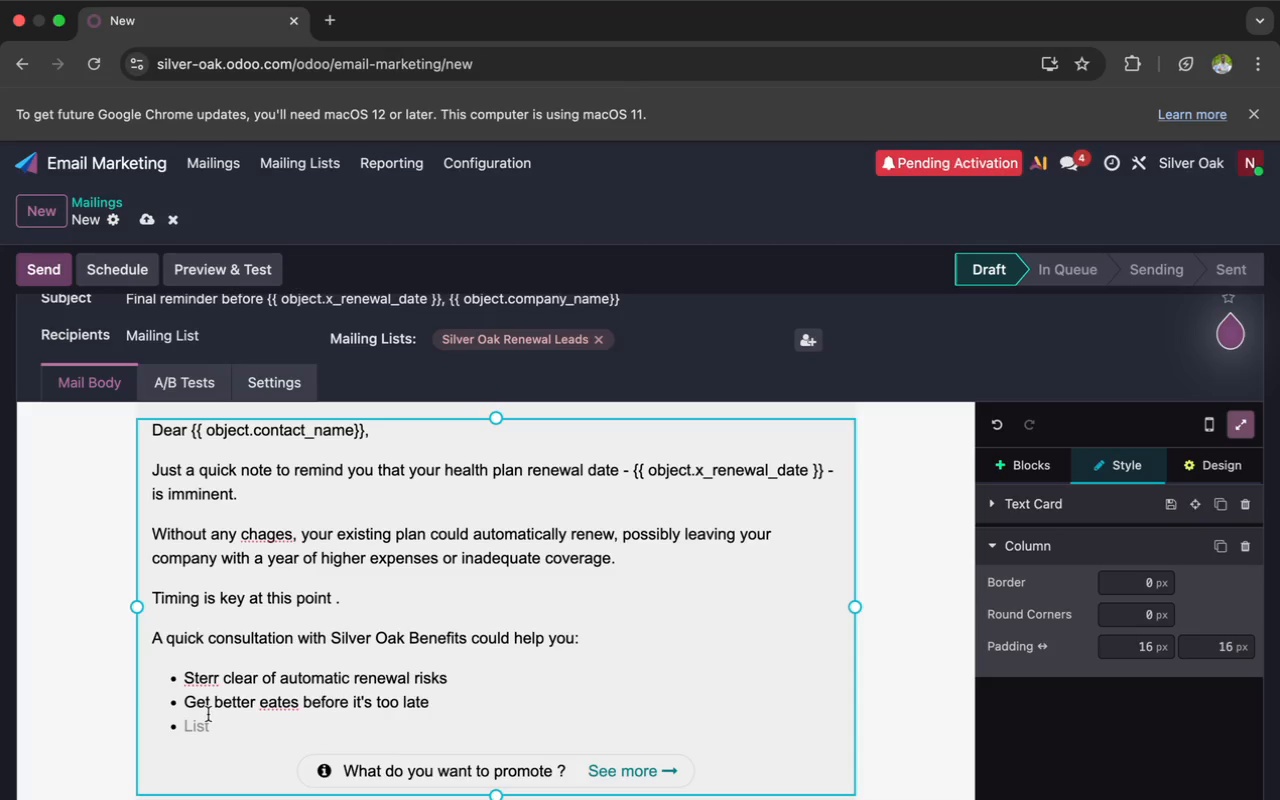 
type(Stay complian and have exa)
key(Backspace)
type(cellent coverage )
 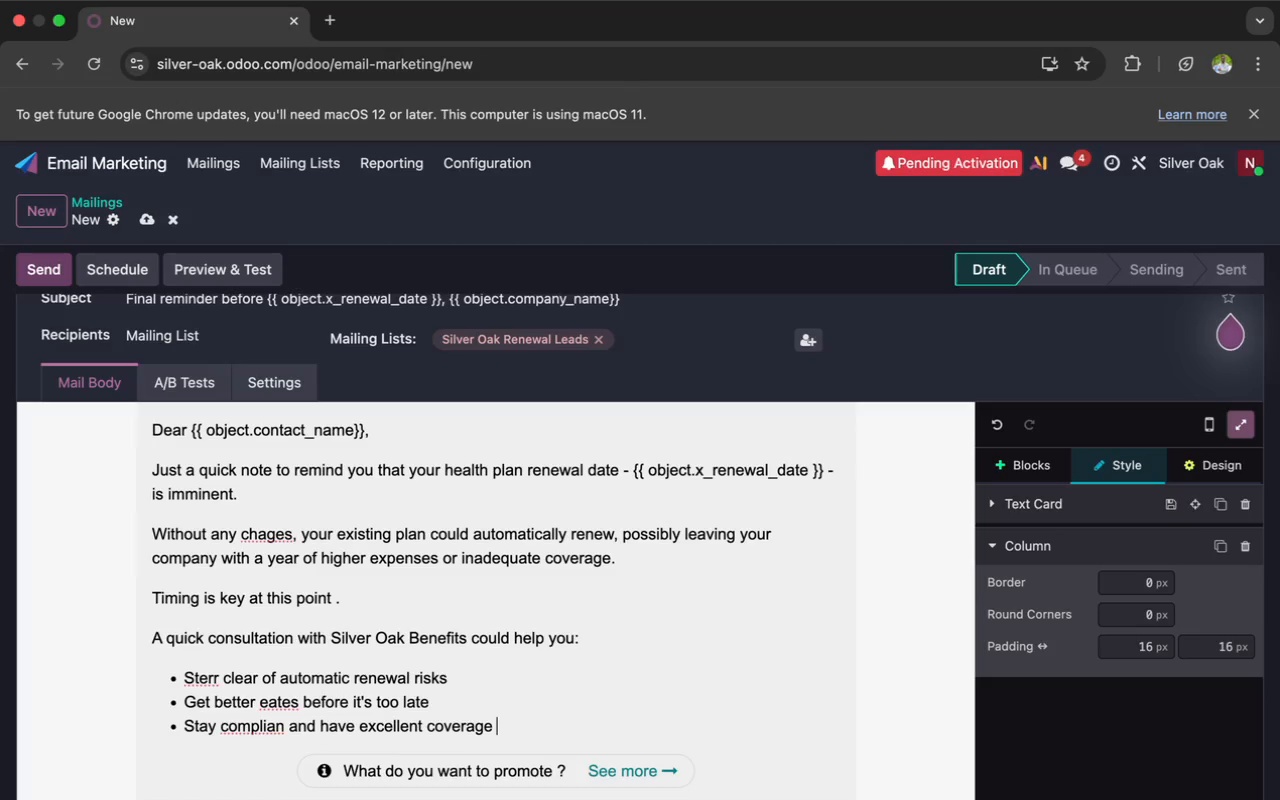 
key(Enter)
 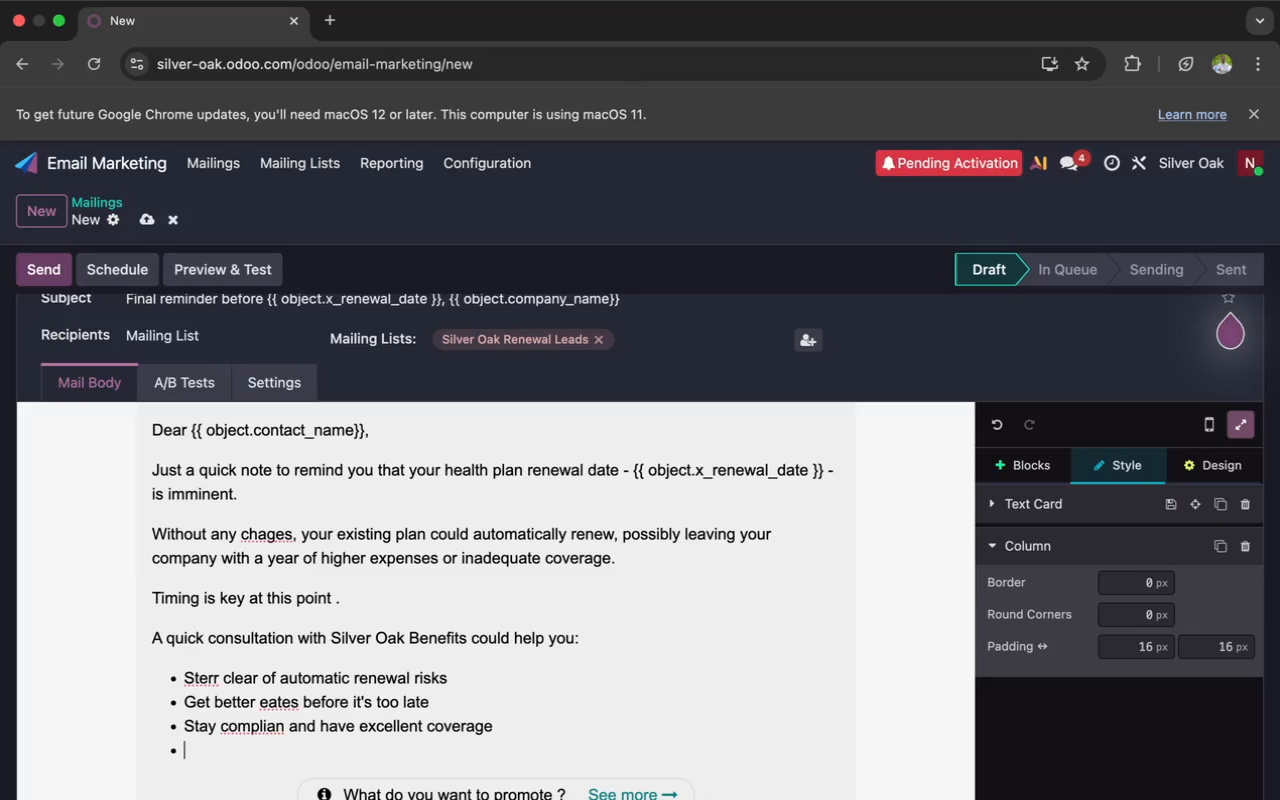 
key(Enter)
 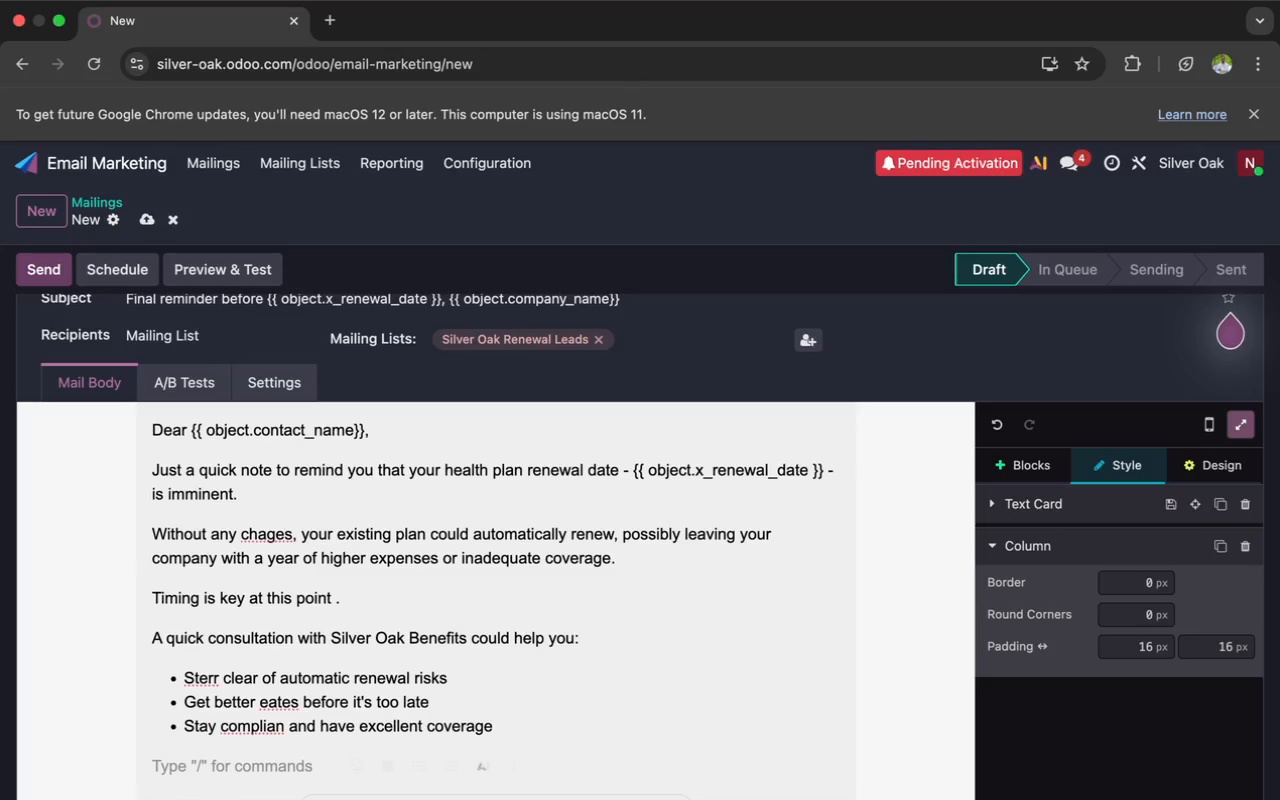 
type(Dont)
 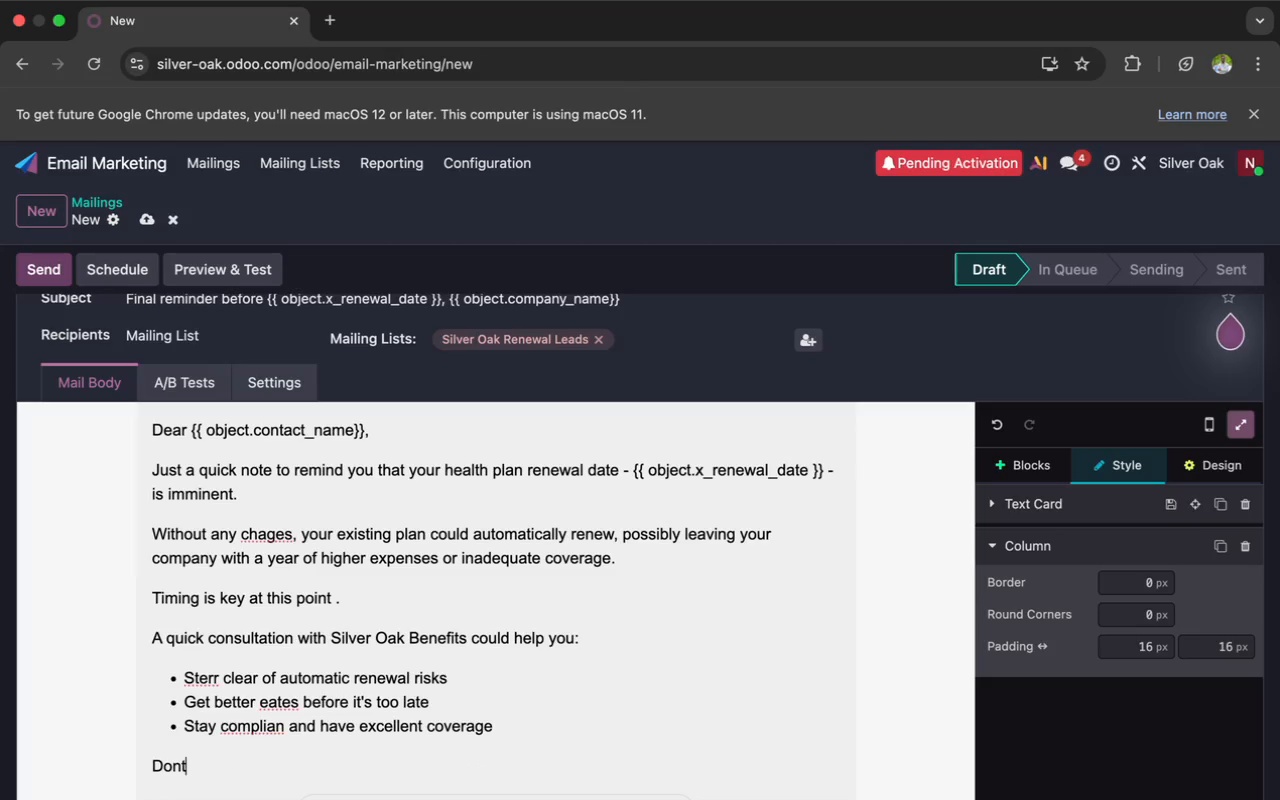 
key(Space)
 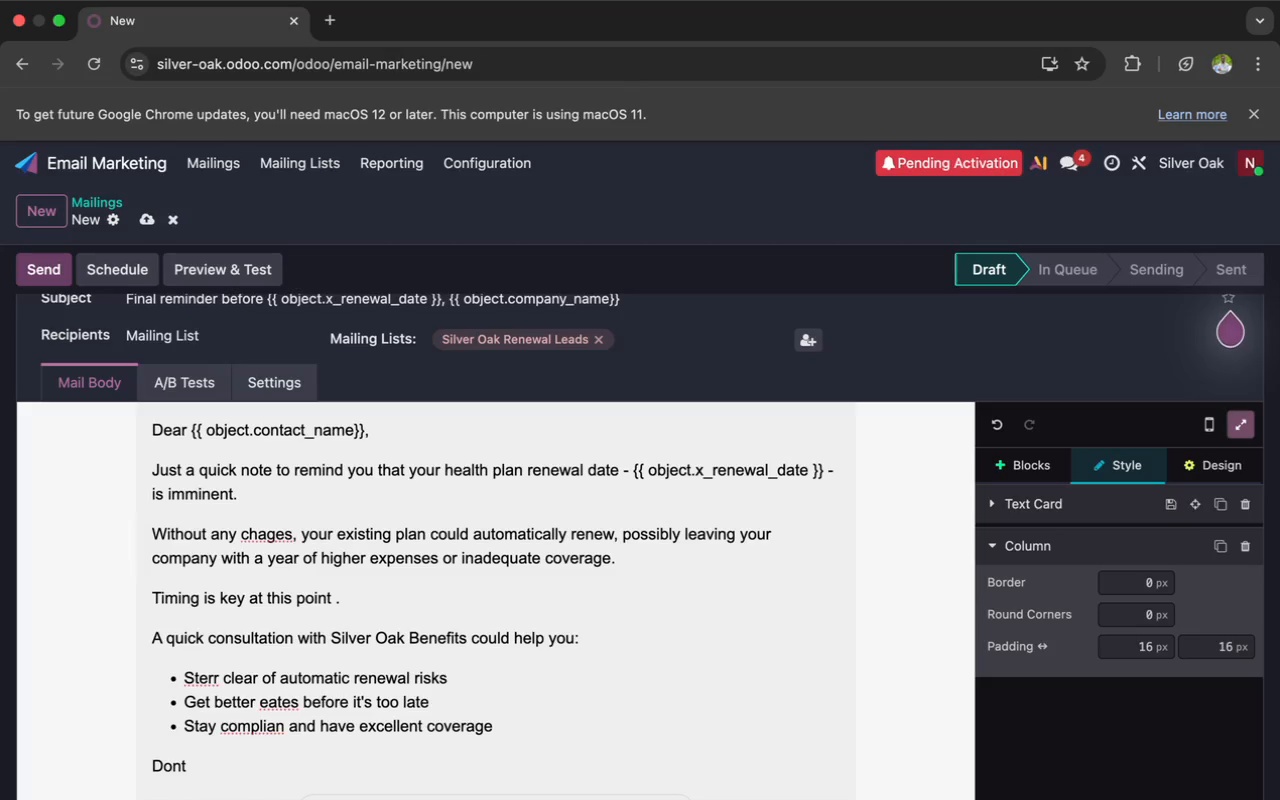 
wait(9.28)
 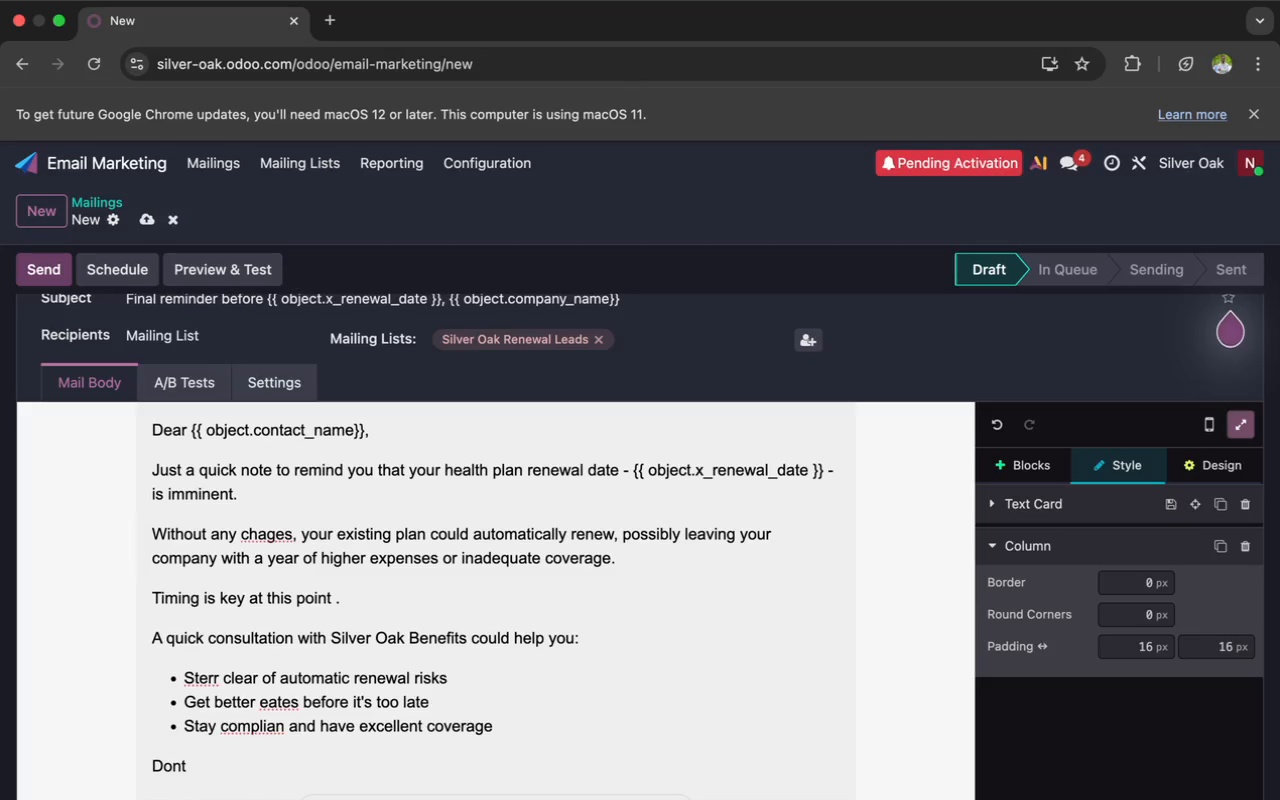 
type(hesitate to take advantage of our )
 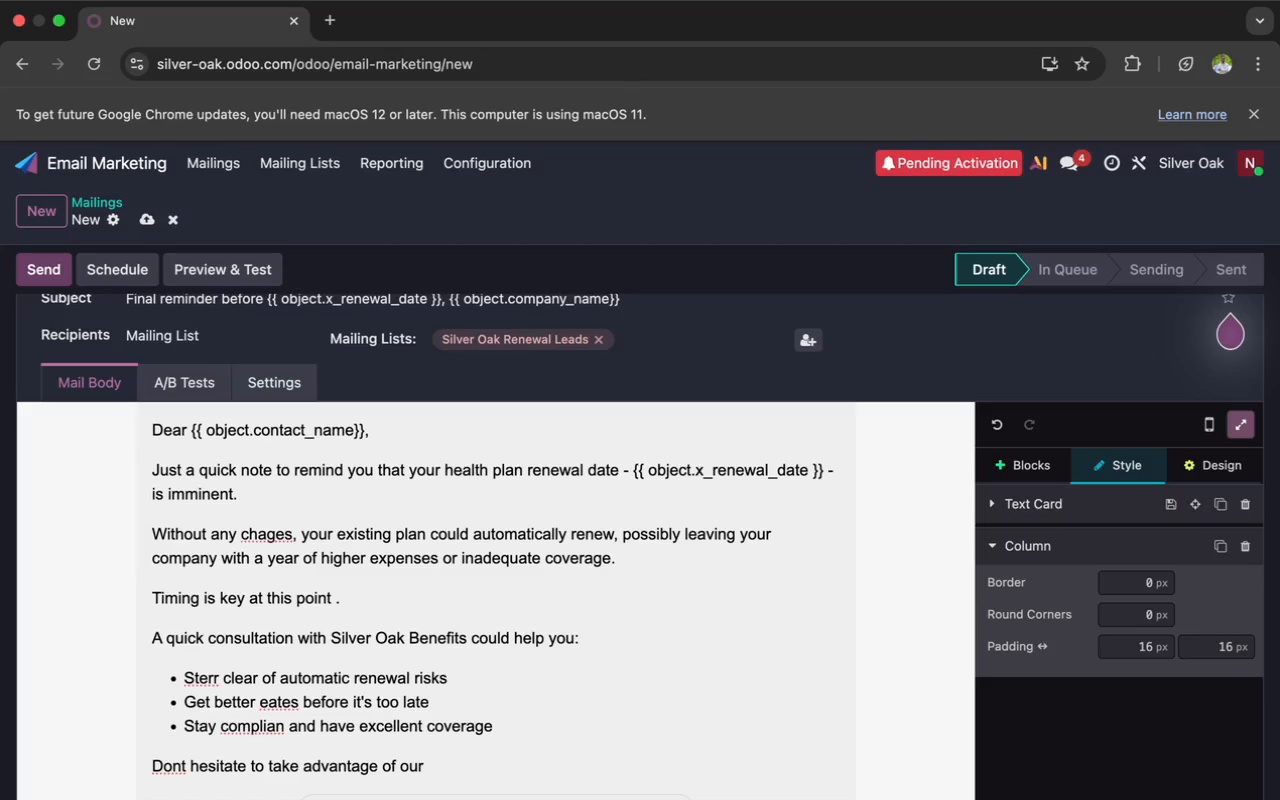 
type(ser)
 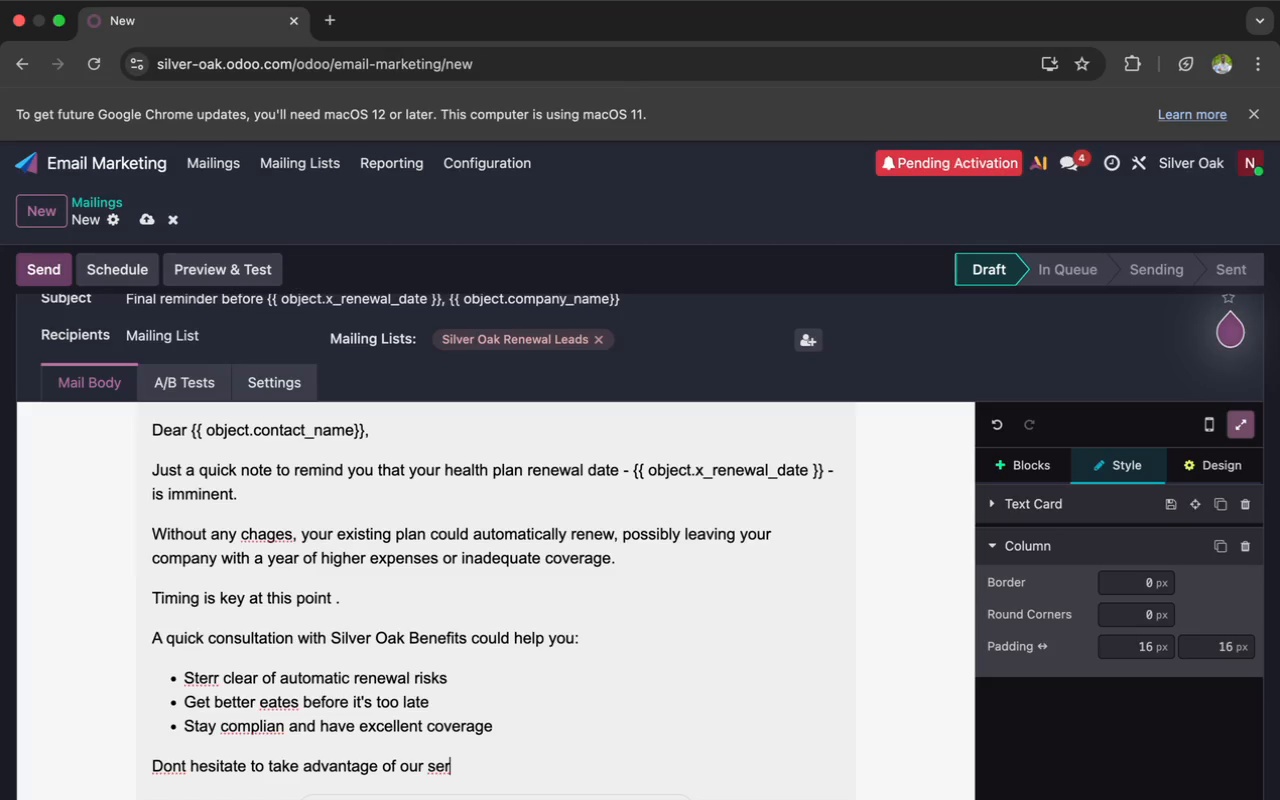 
wait(17.42)
 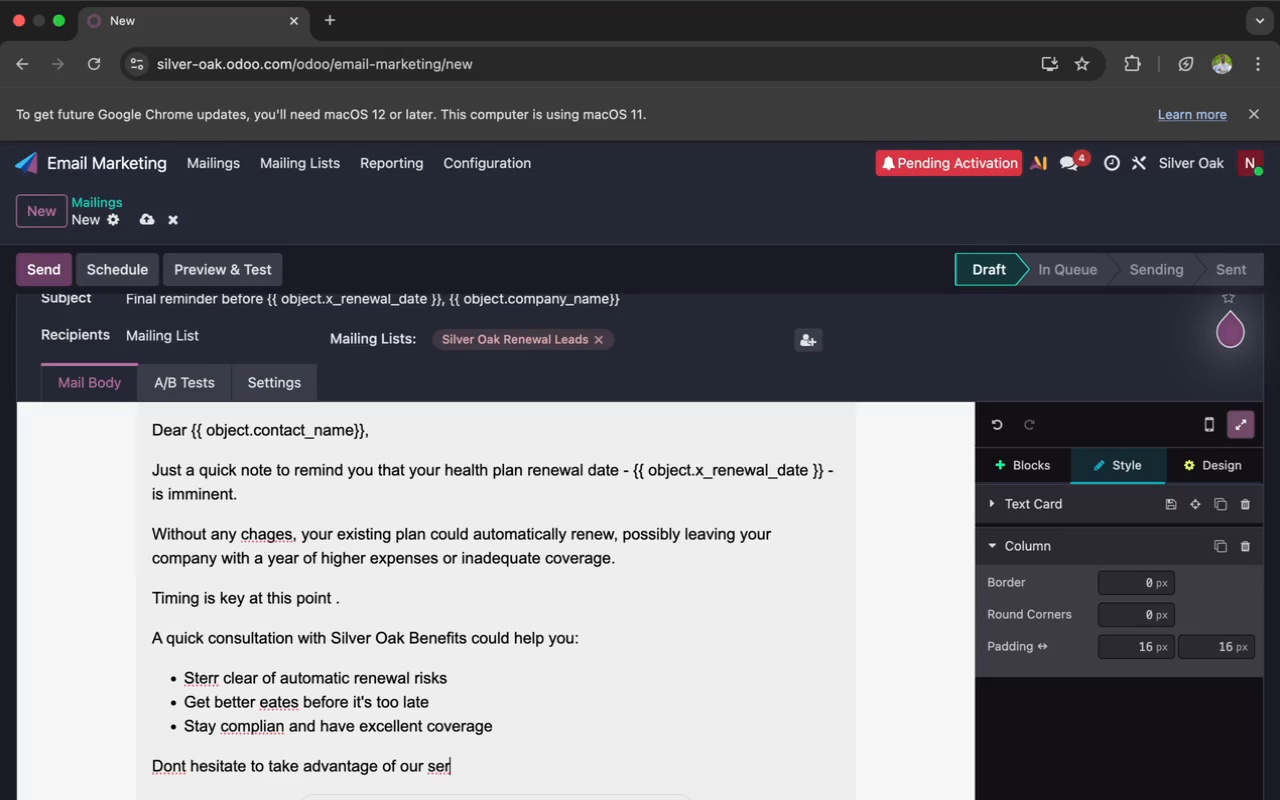 
type(vice even for a few minutes.)
 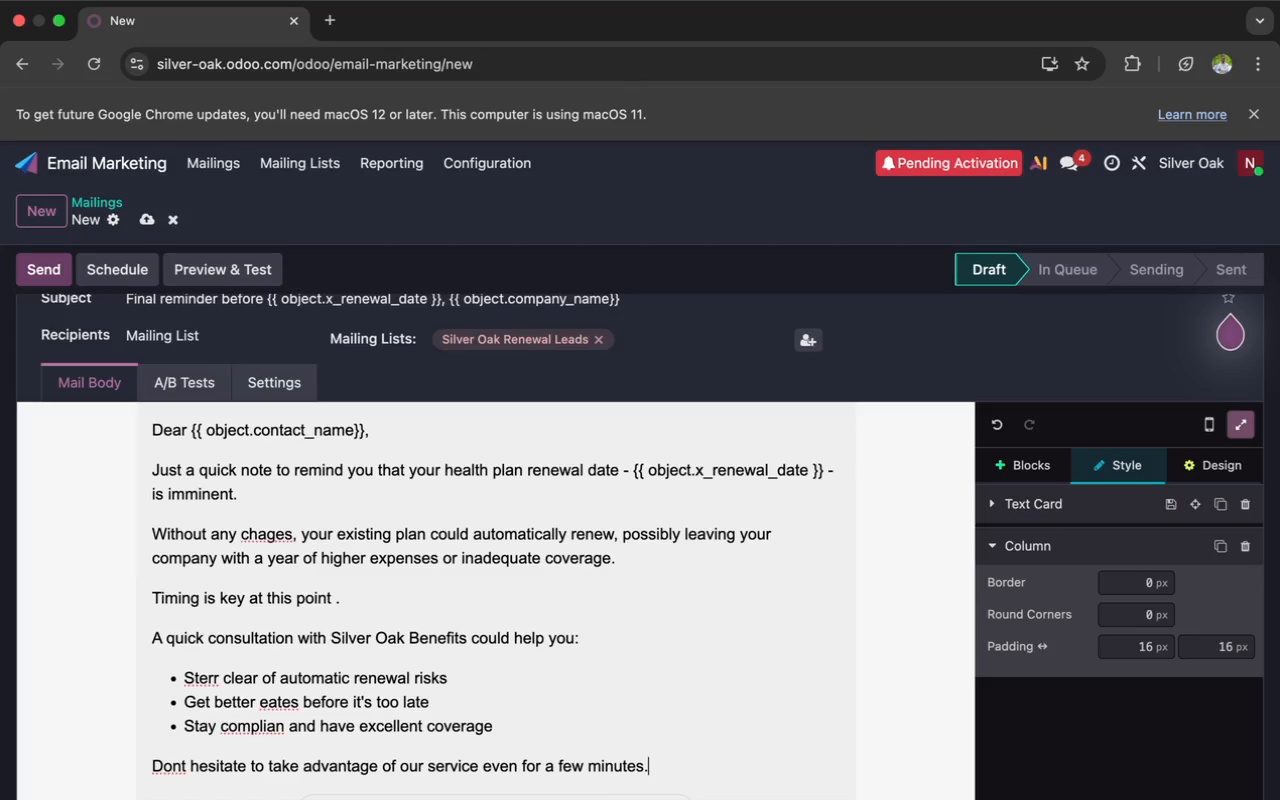 
key(Enter)
 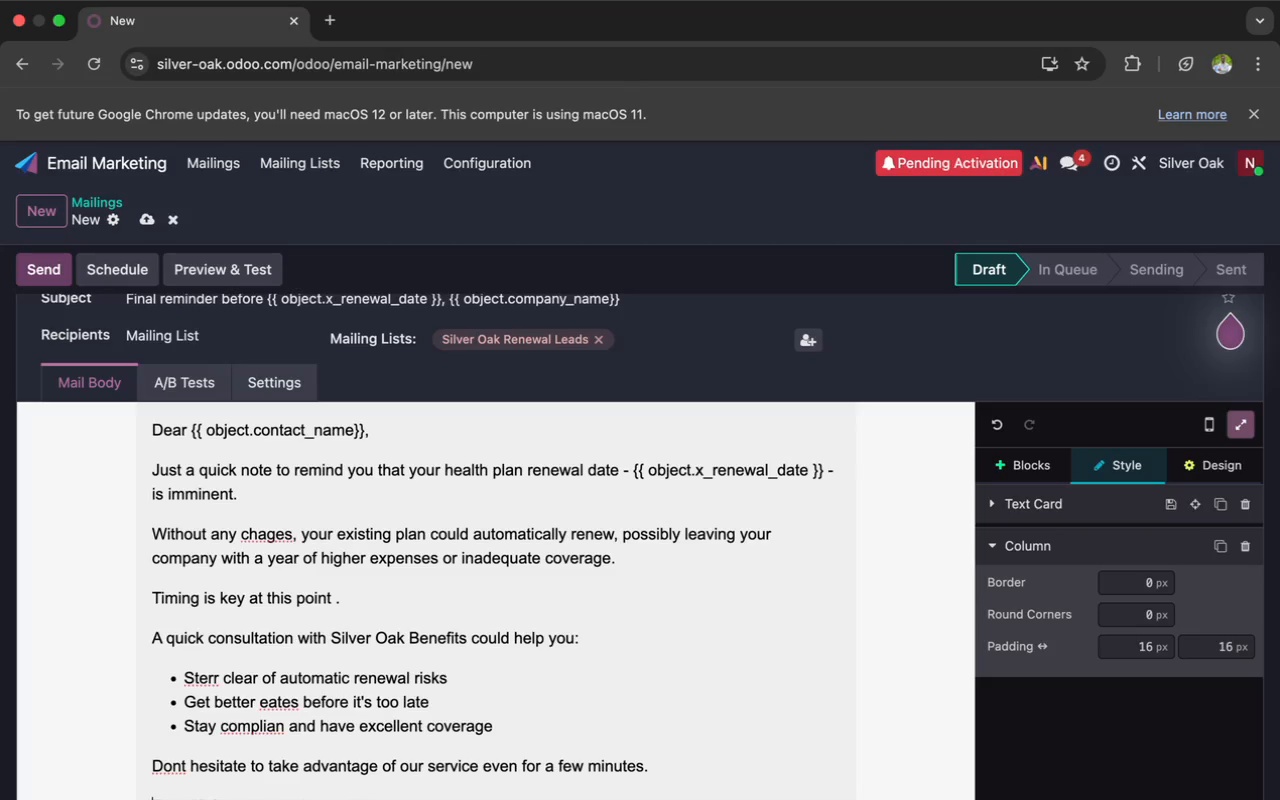 
type(Schedule a consulta)
 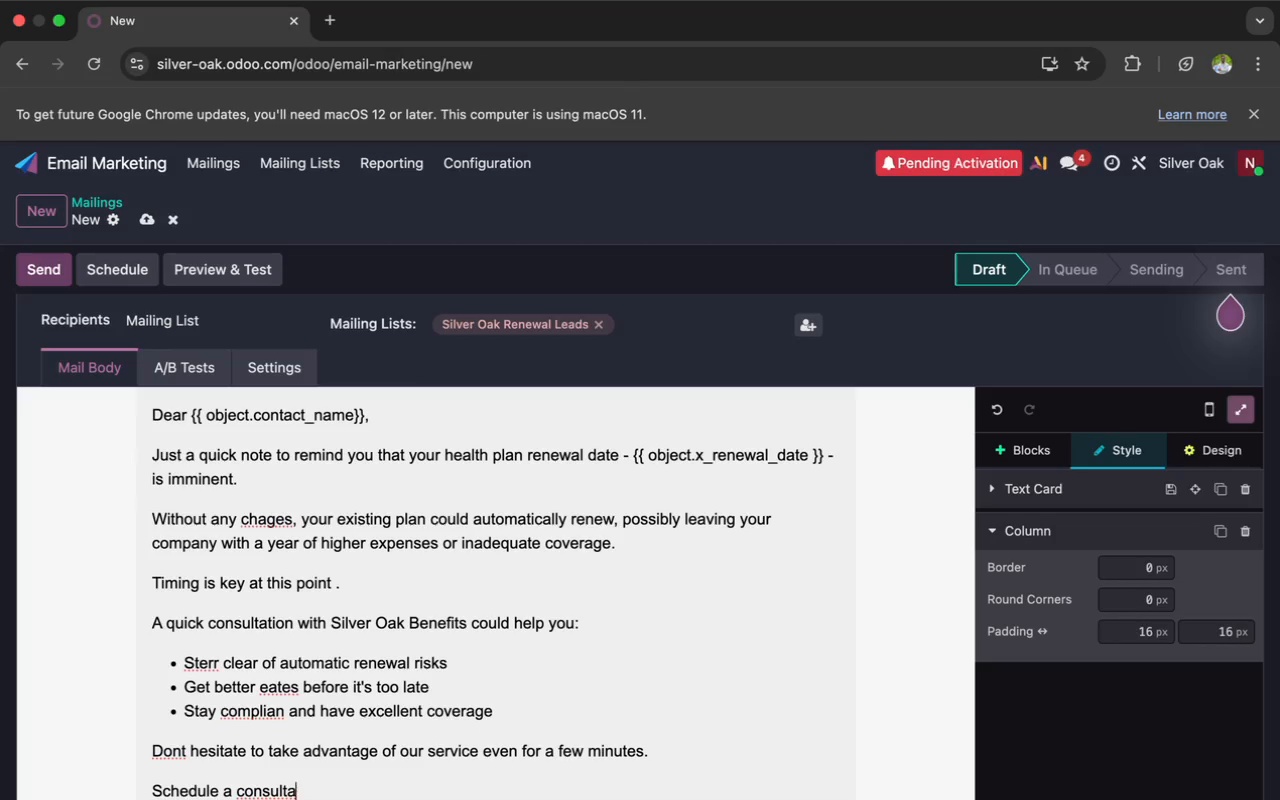 
type(tion while o)
key(Backspace)
type(it's still ava)
 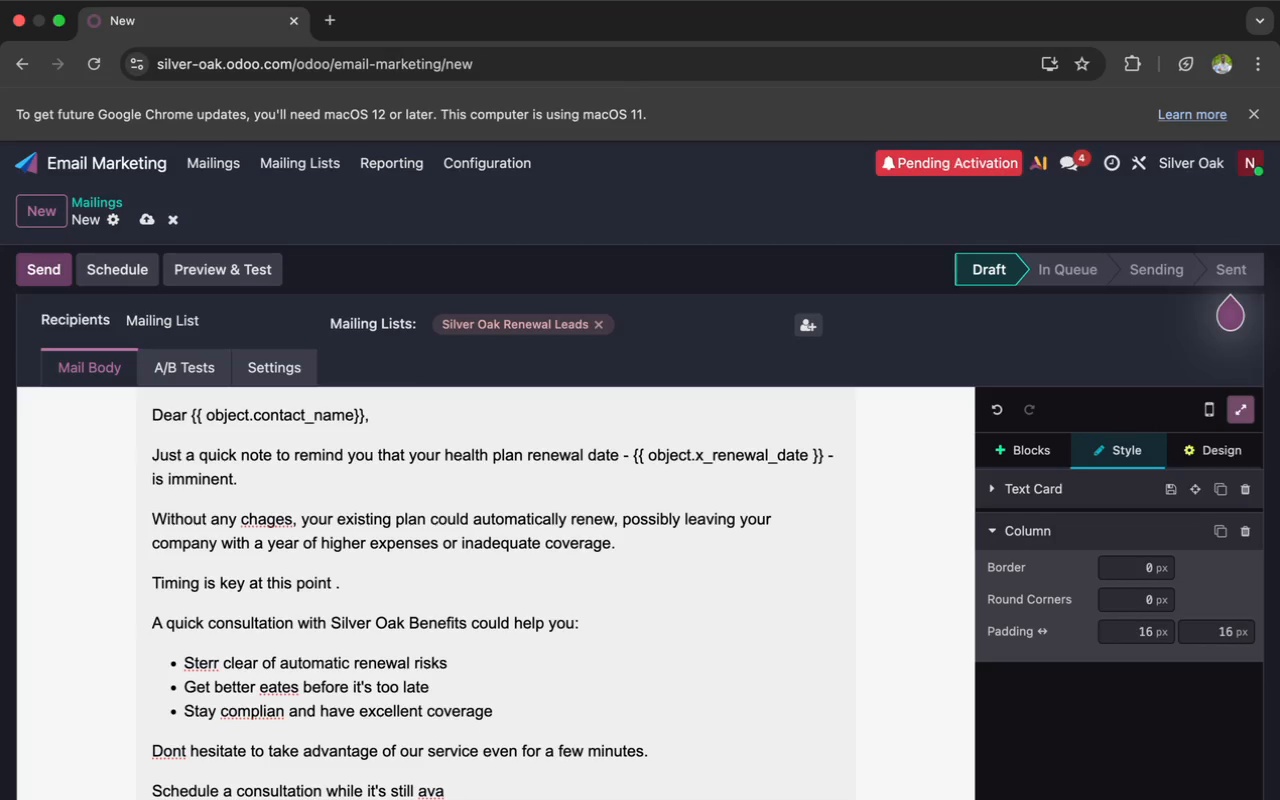 
type(ilable:)
 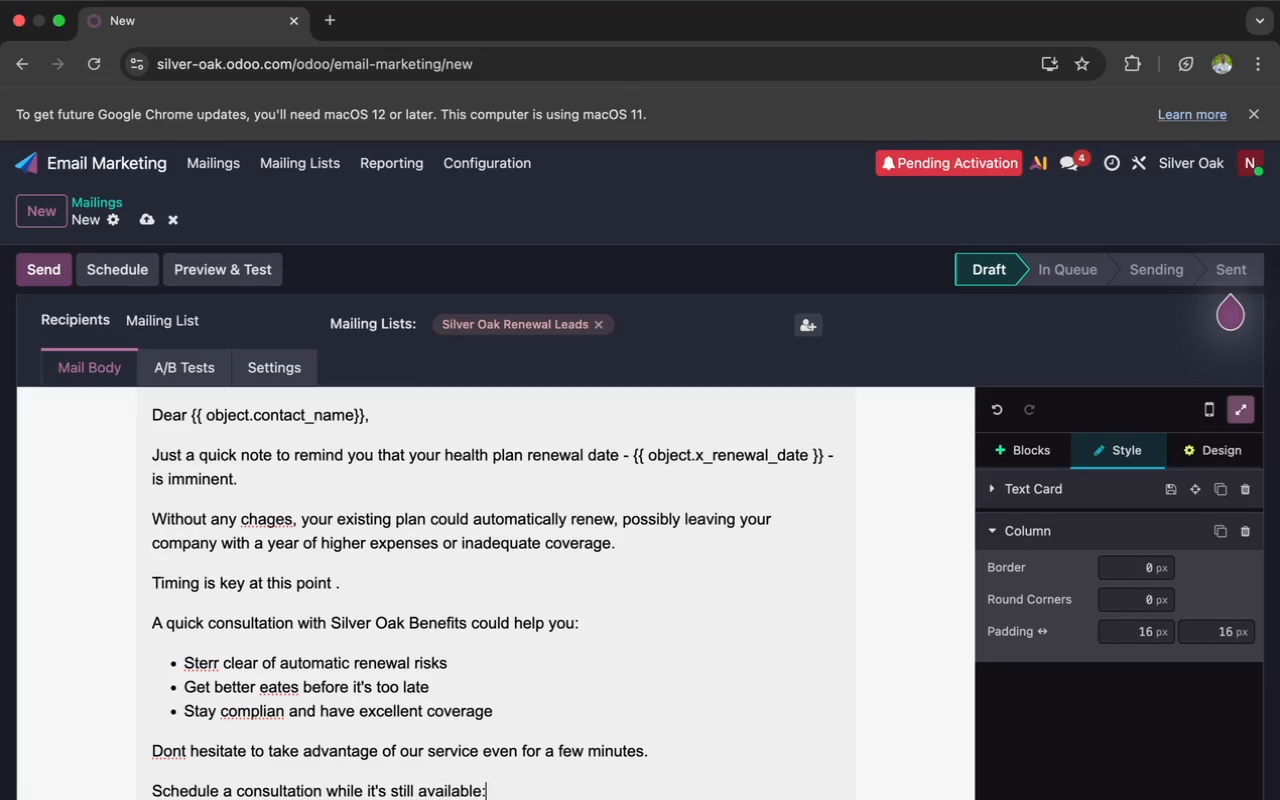 
 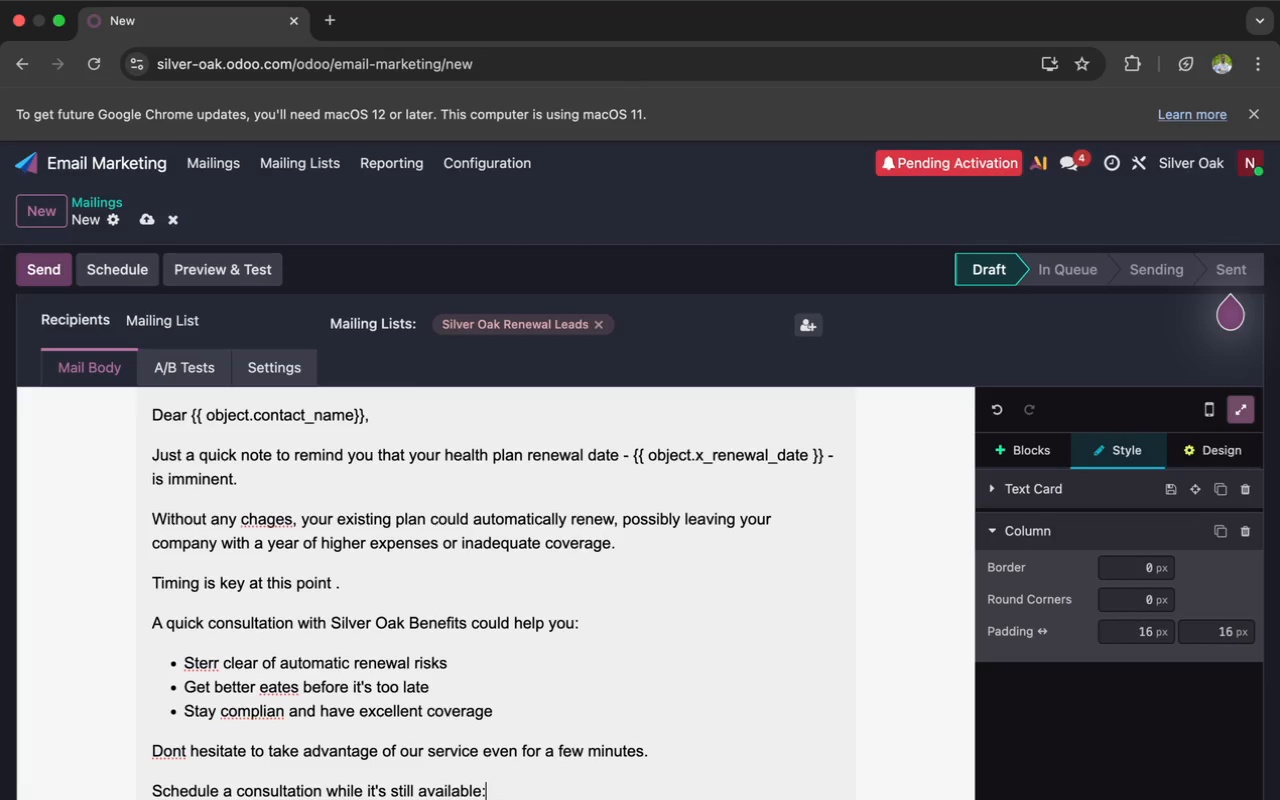 
key(Enter)
 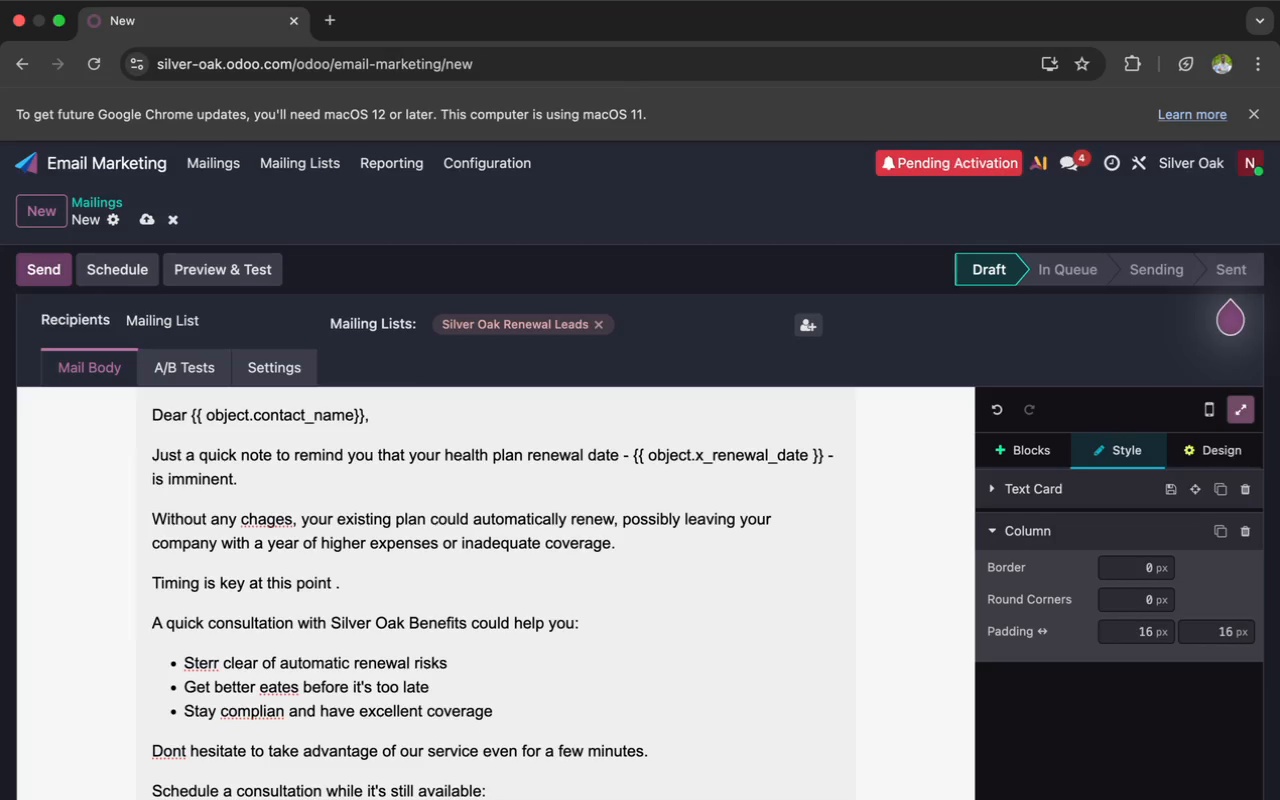 
scroll: coordinate [208, 714], scroll_direction: down, amount: 15.0
 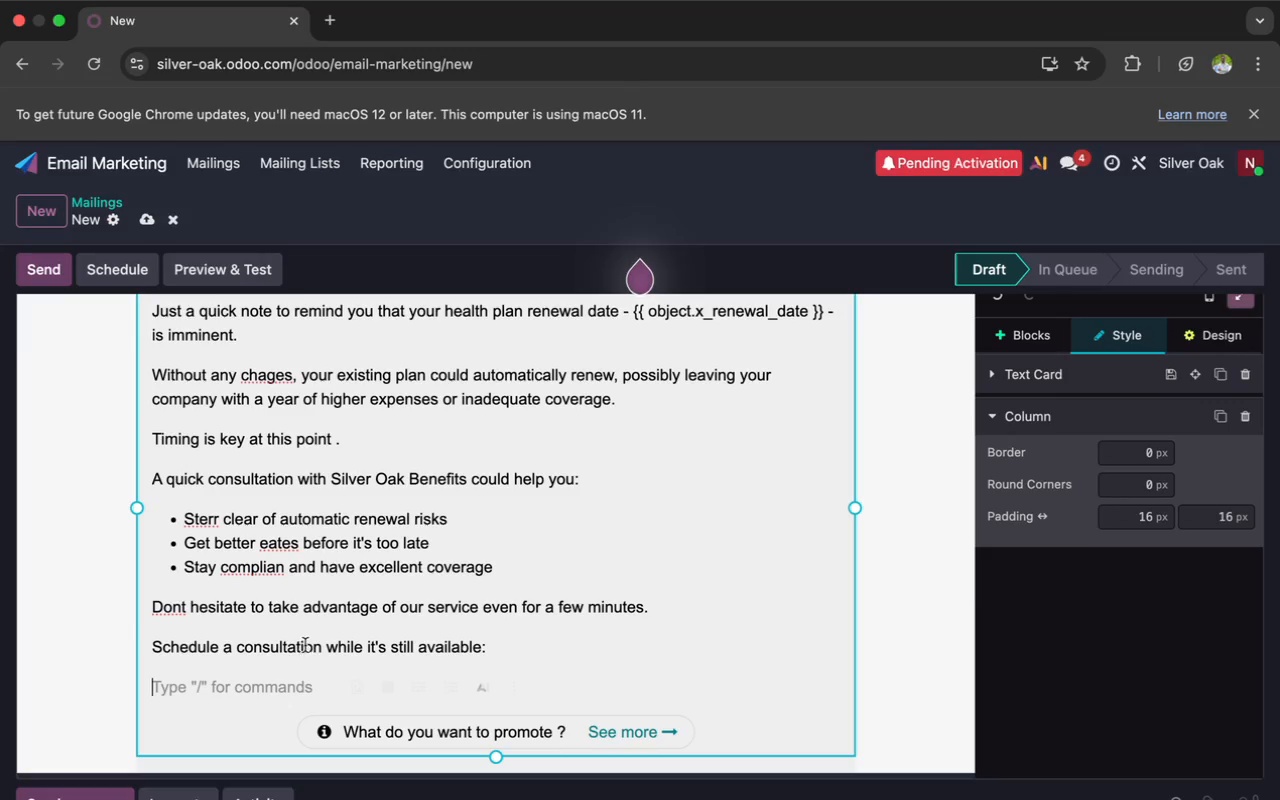 
left_click_drag(start_coordinate=[324, 644], to_coordinate=[154, 646])
 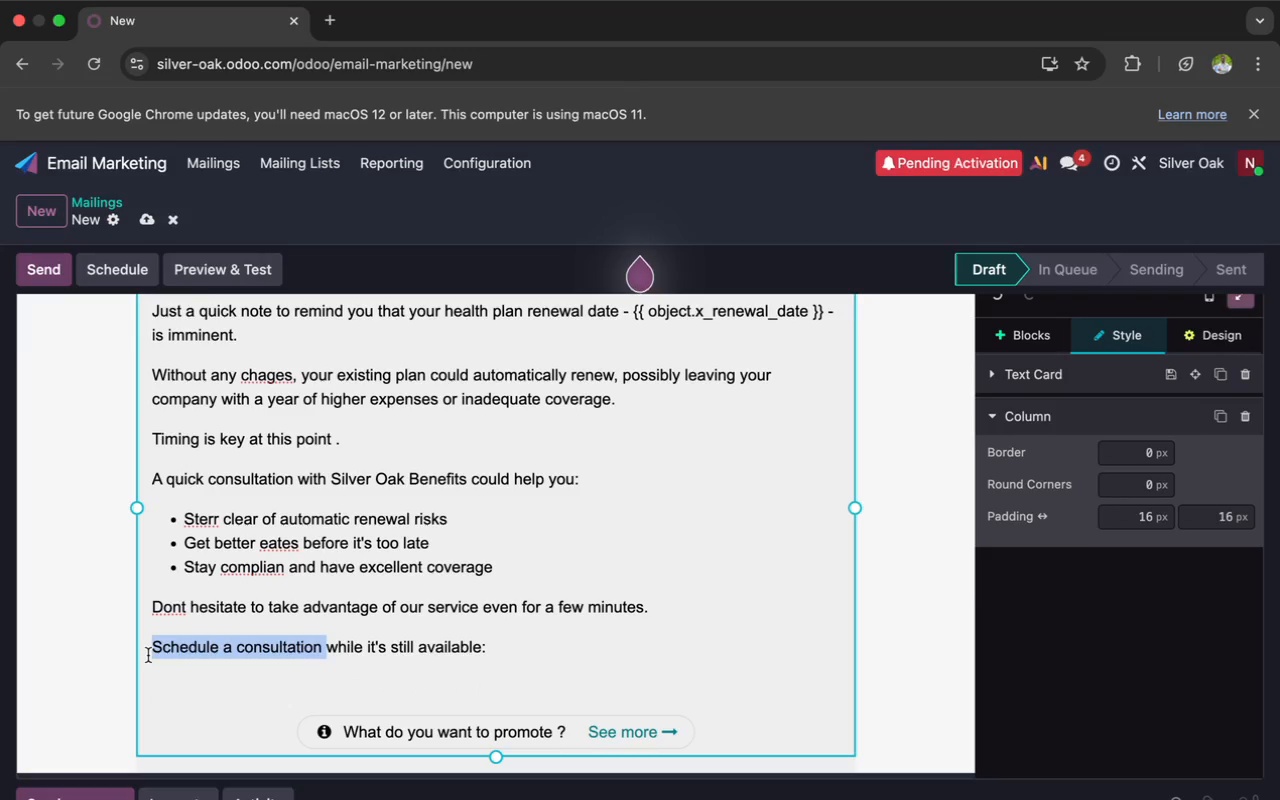 
key(Meta+C)
 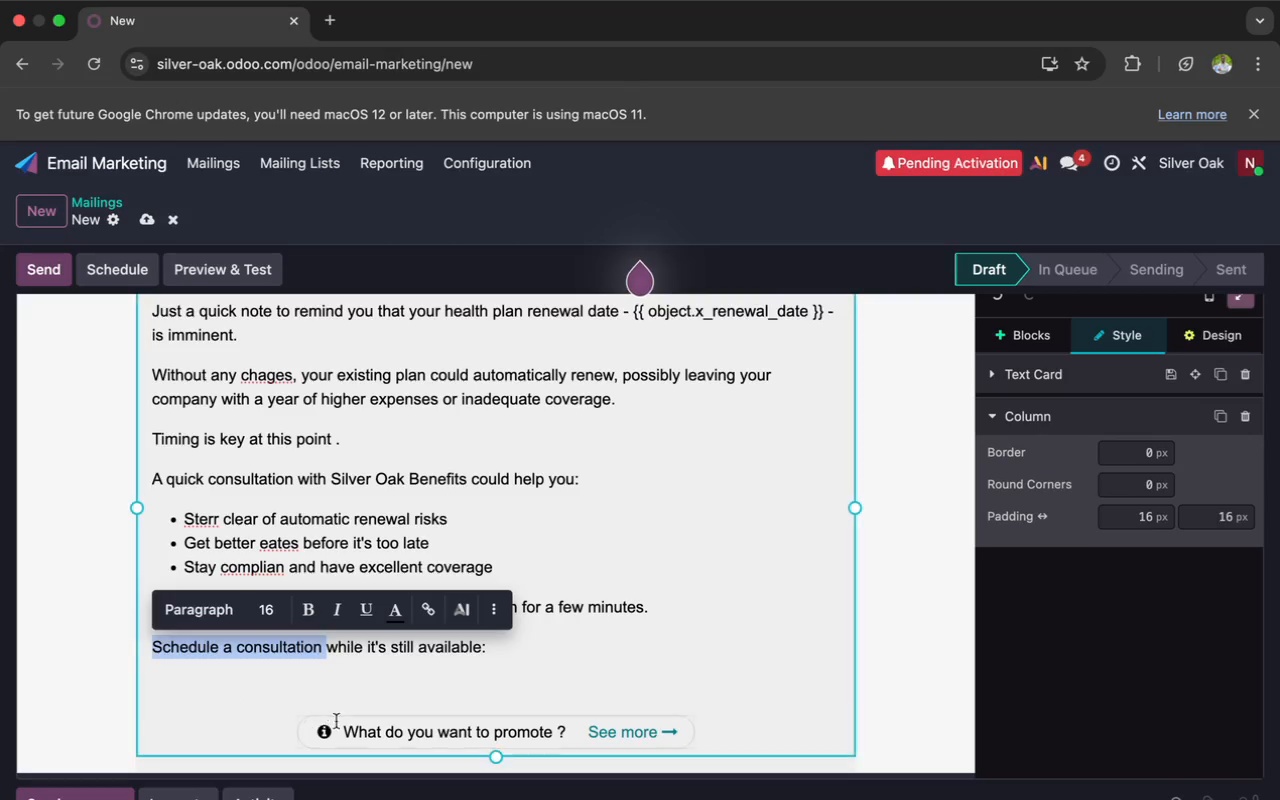 
left_click([339, 725])
 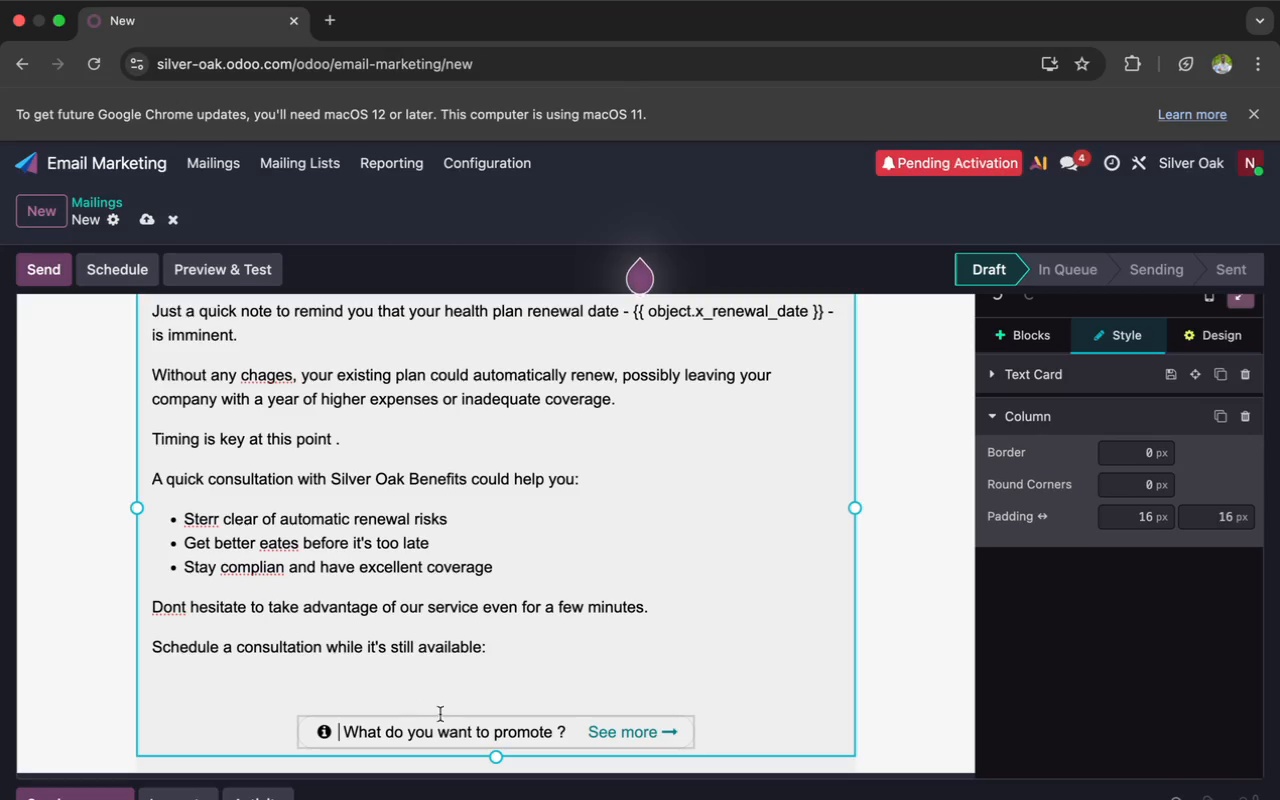 
left_click([441, 713])
 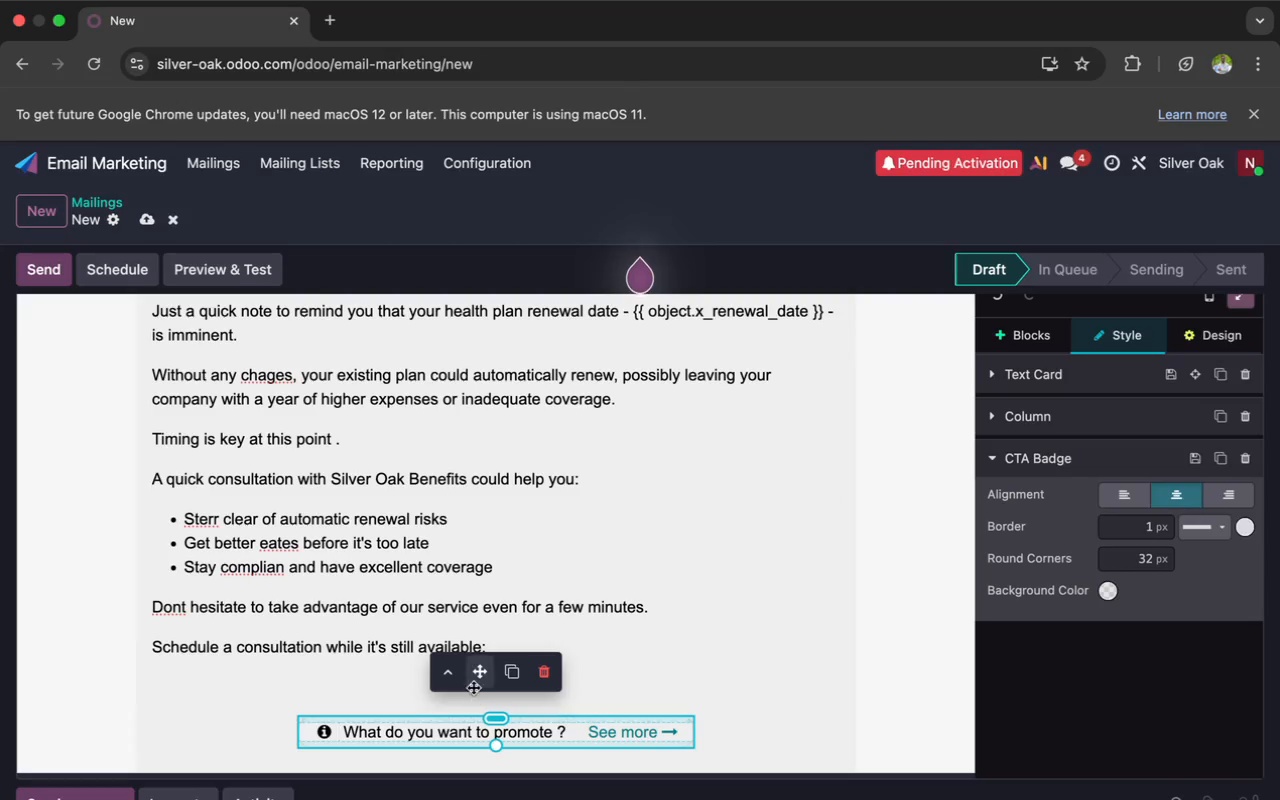 
left_click_drag(start_coordinate=[480, 676], to_coordinate=[394, 670])
 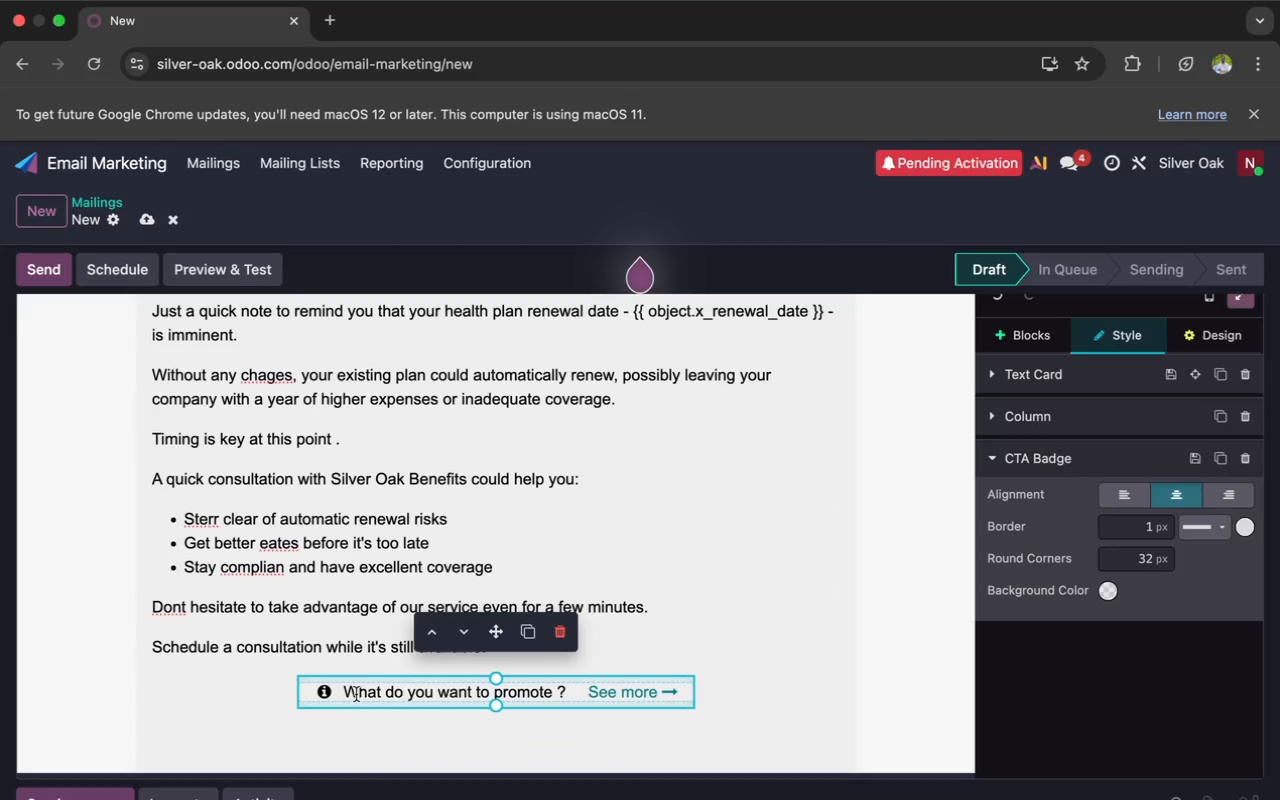 
left_click([343, 729])
 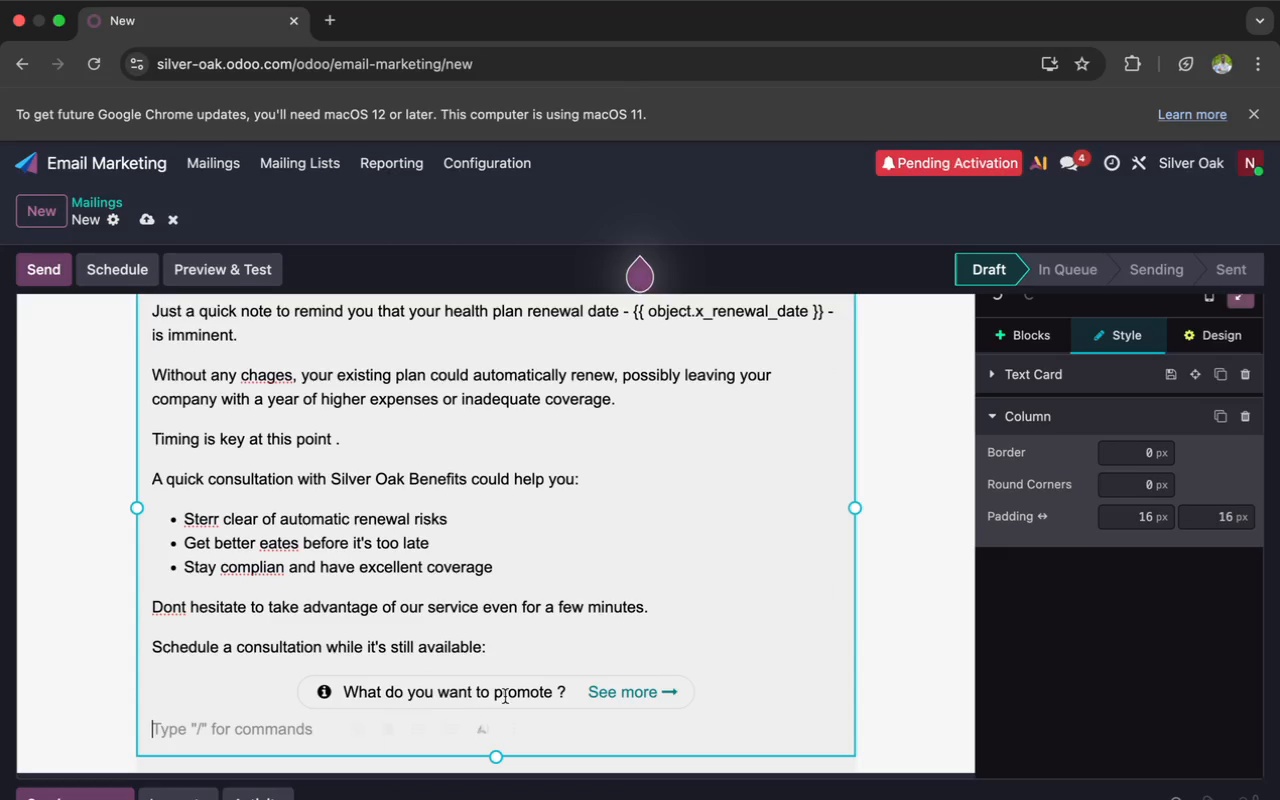 
left_click_drag(start_coordinate=[575, 693], to_coordinate=[336, 688])
 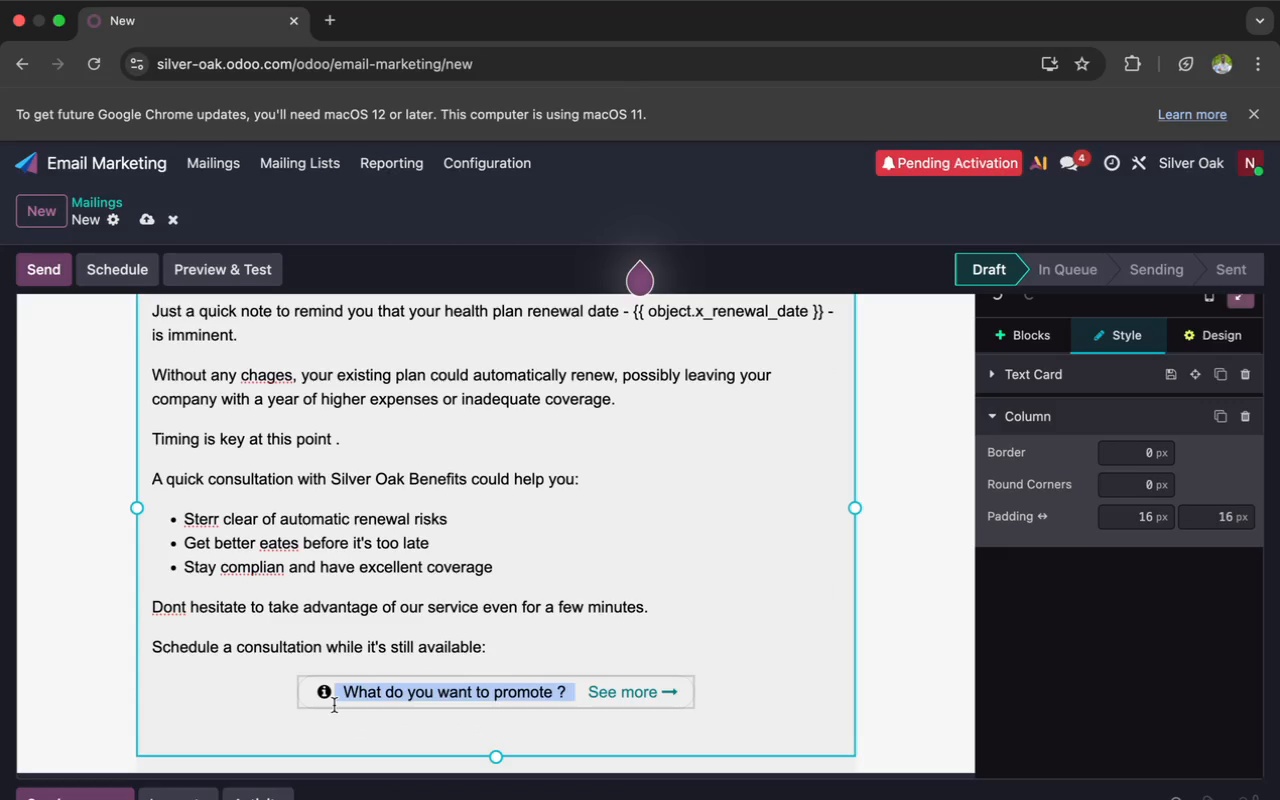 
key(Meta+V)
 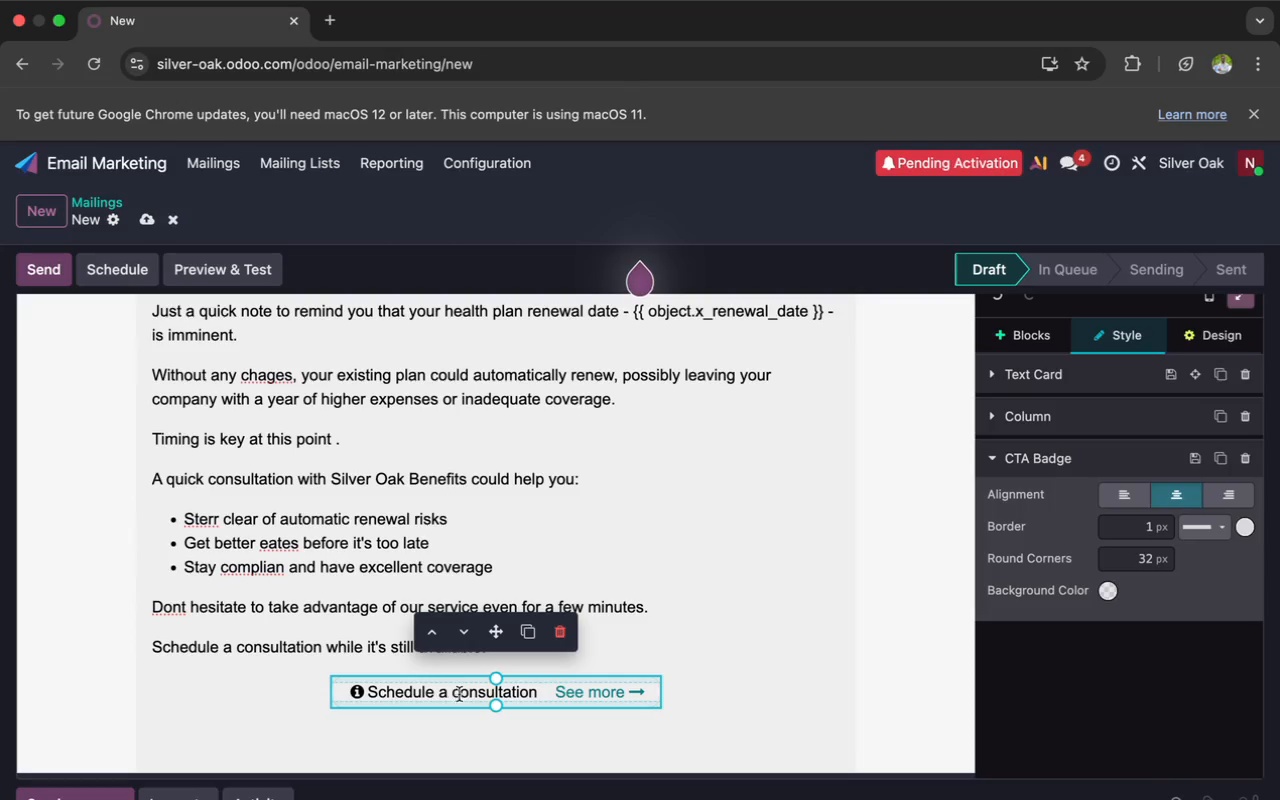 
left_click([448, 694])
 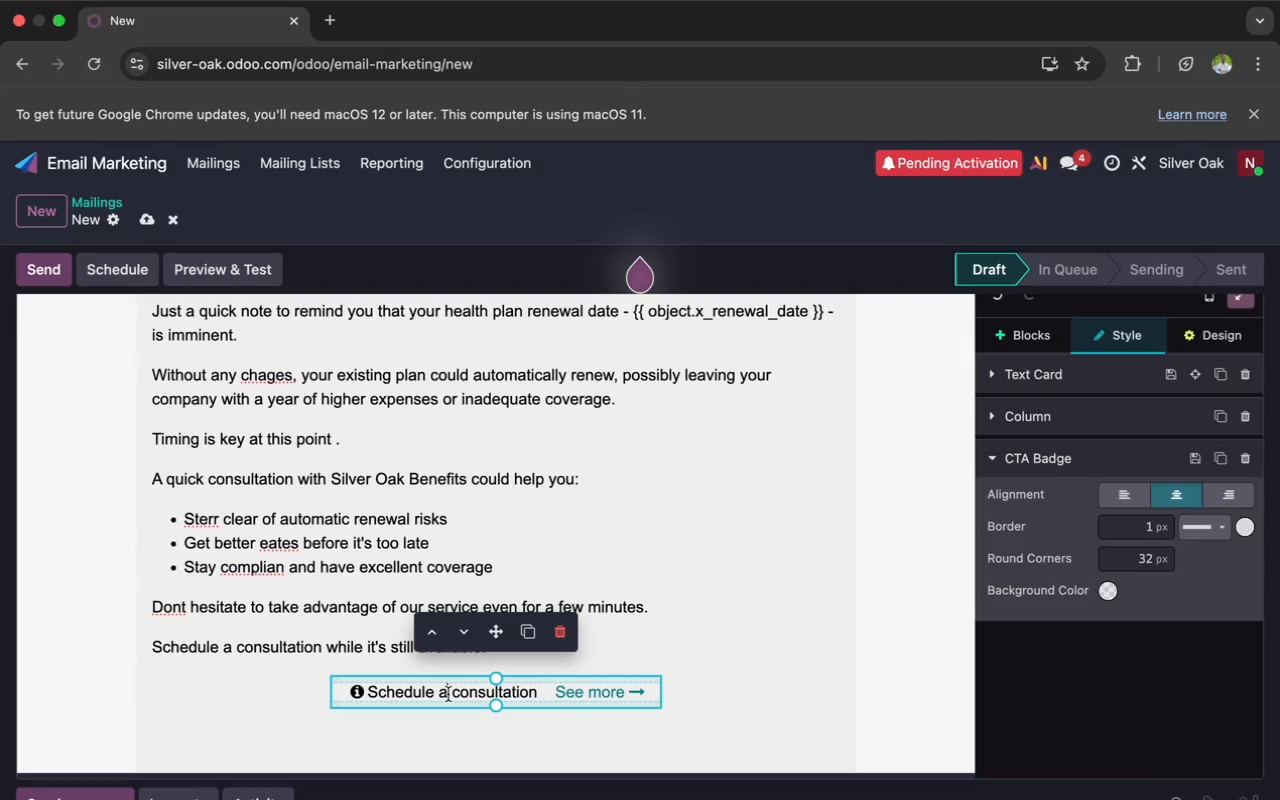 
key(Backspace)
type(Your)
 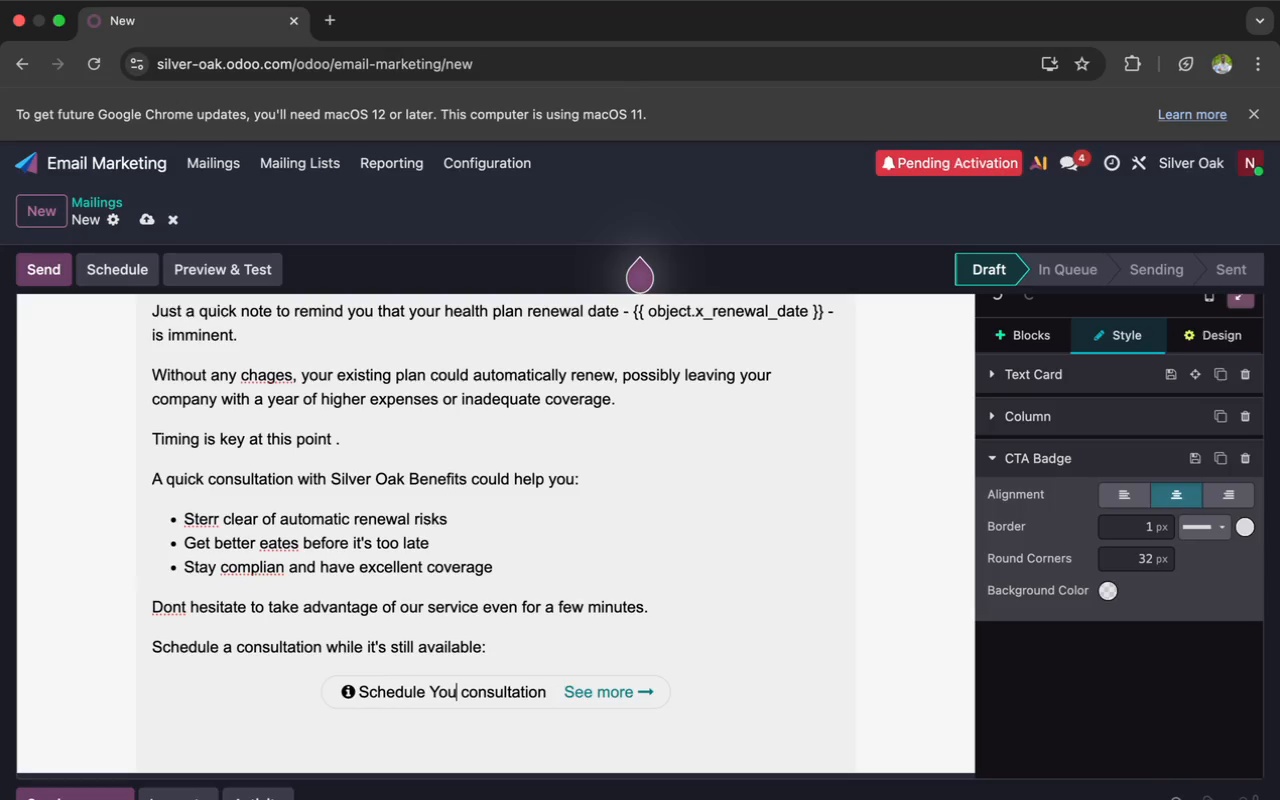 
left_click([550, 693])
 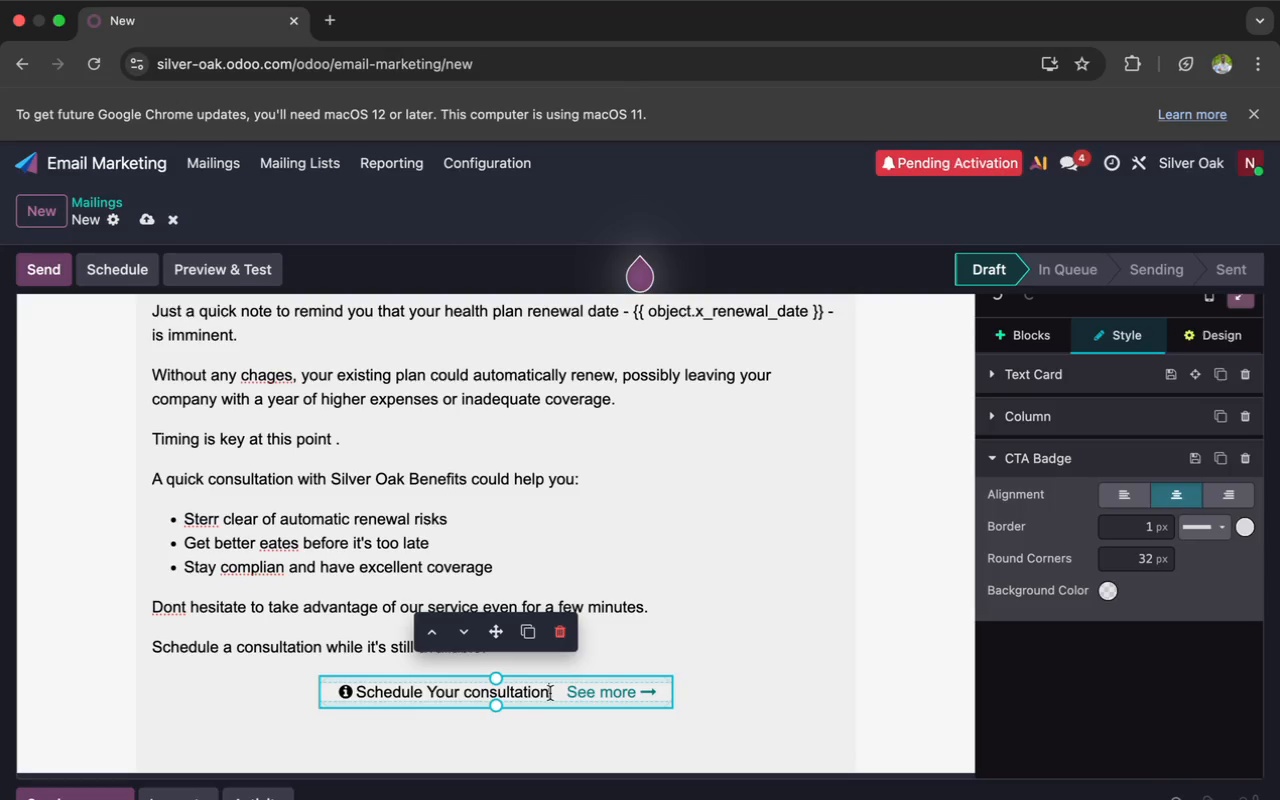 
type( Today)
 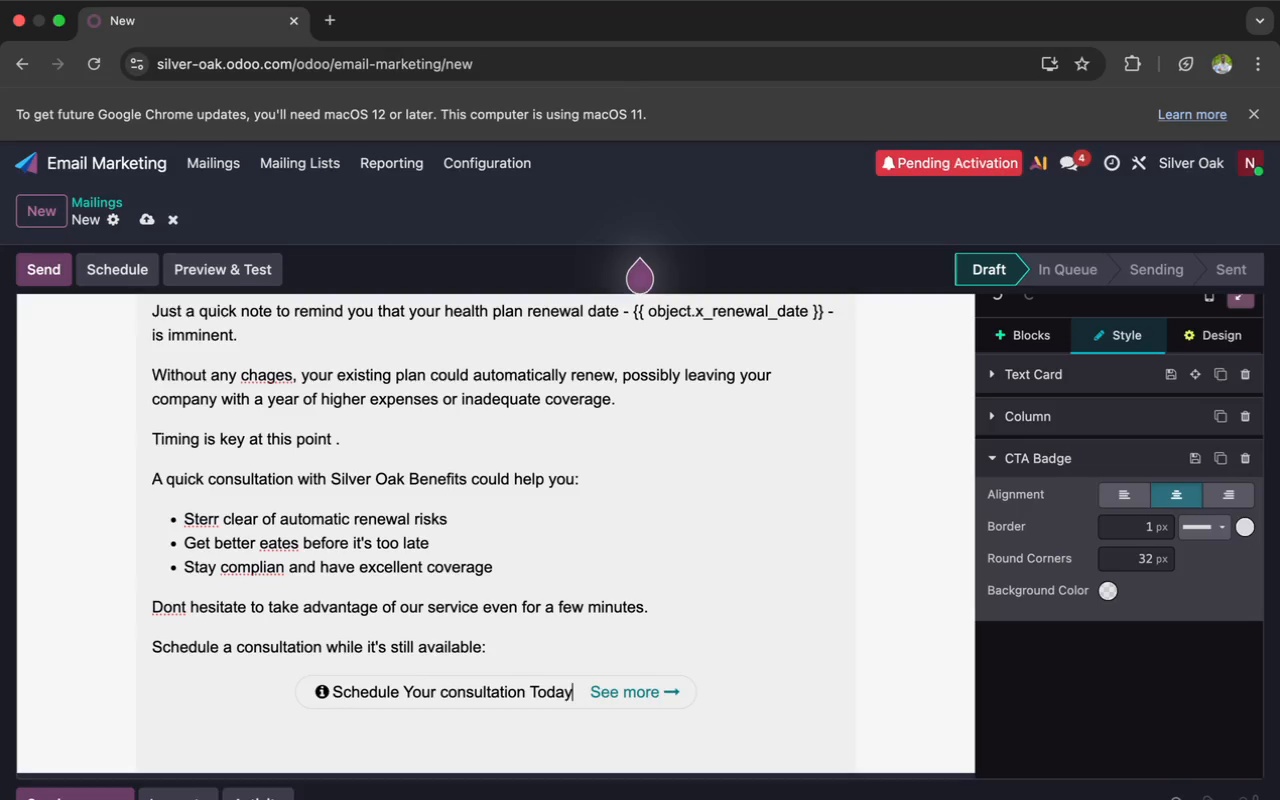 
wait(45.65)
 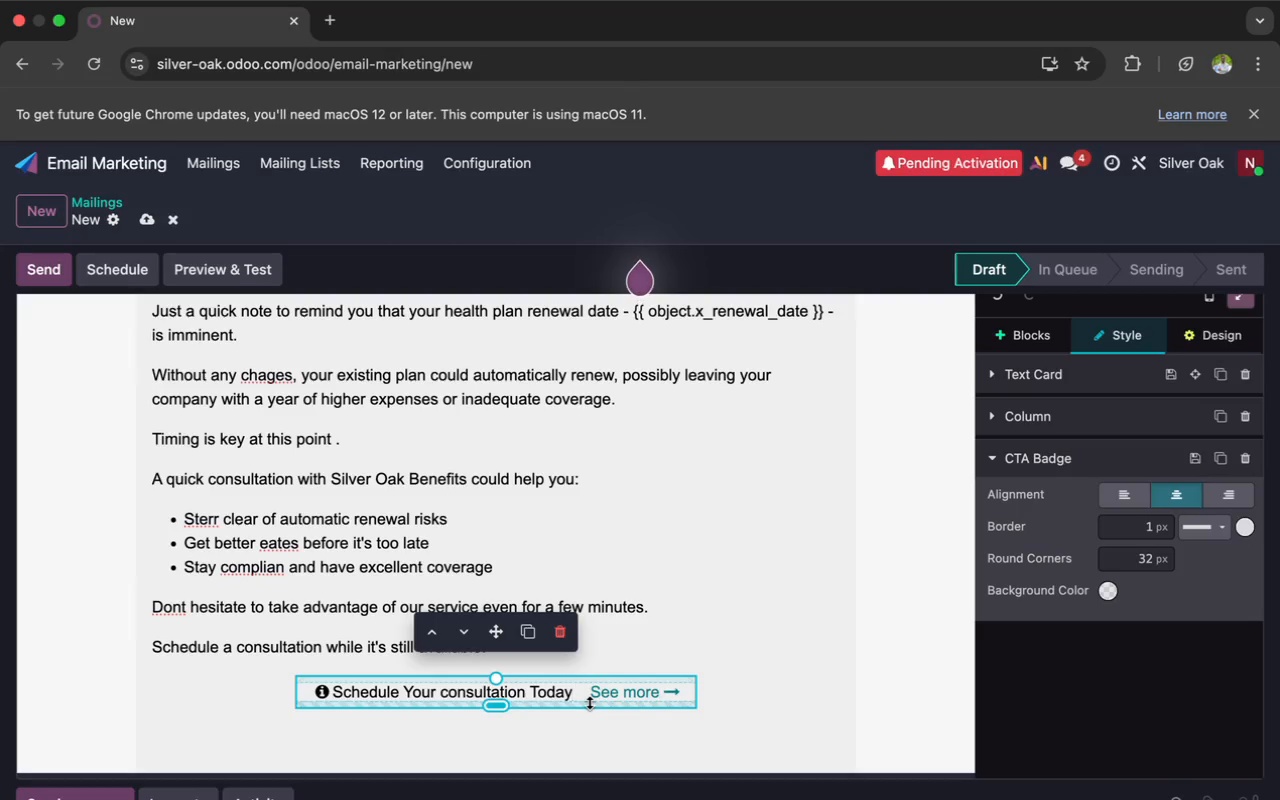 
left_click([618, 692])
 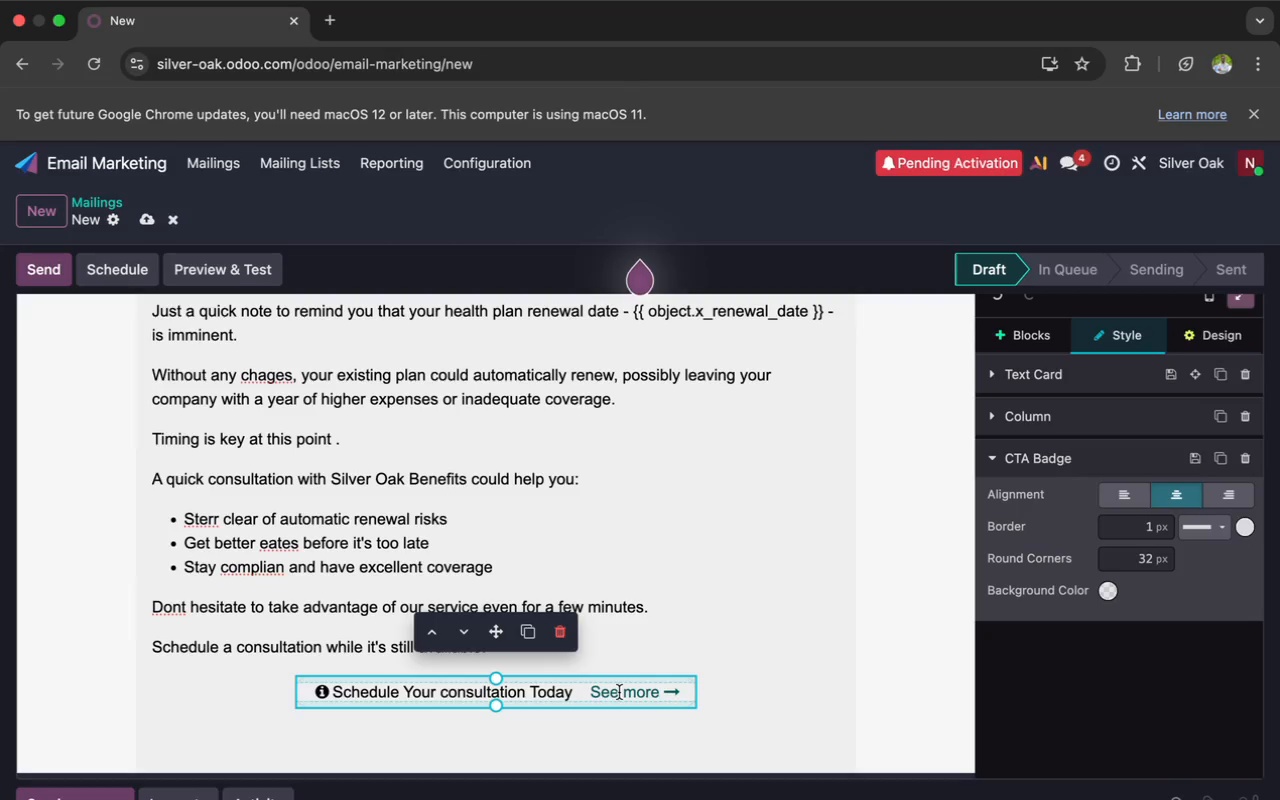 
mouse_move([639, 694])
 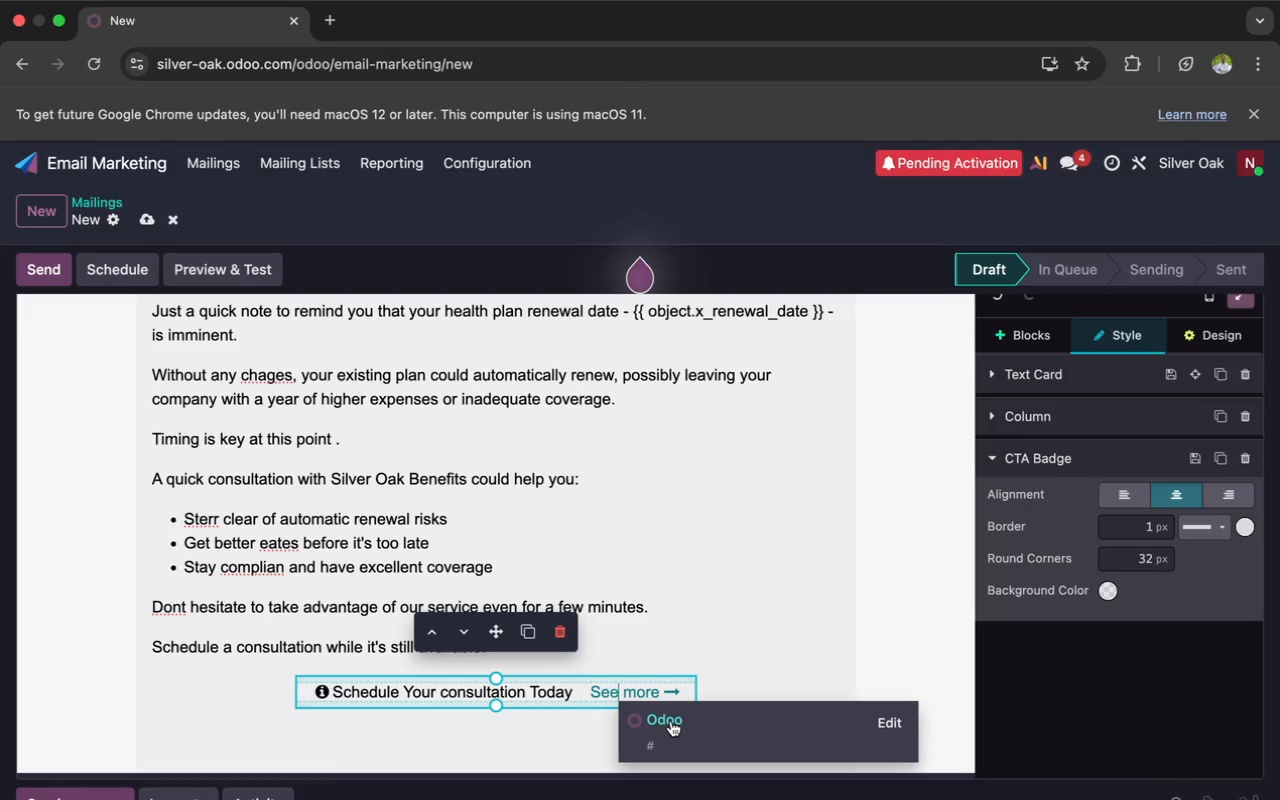 
left_click([672, 721])
 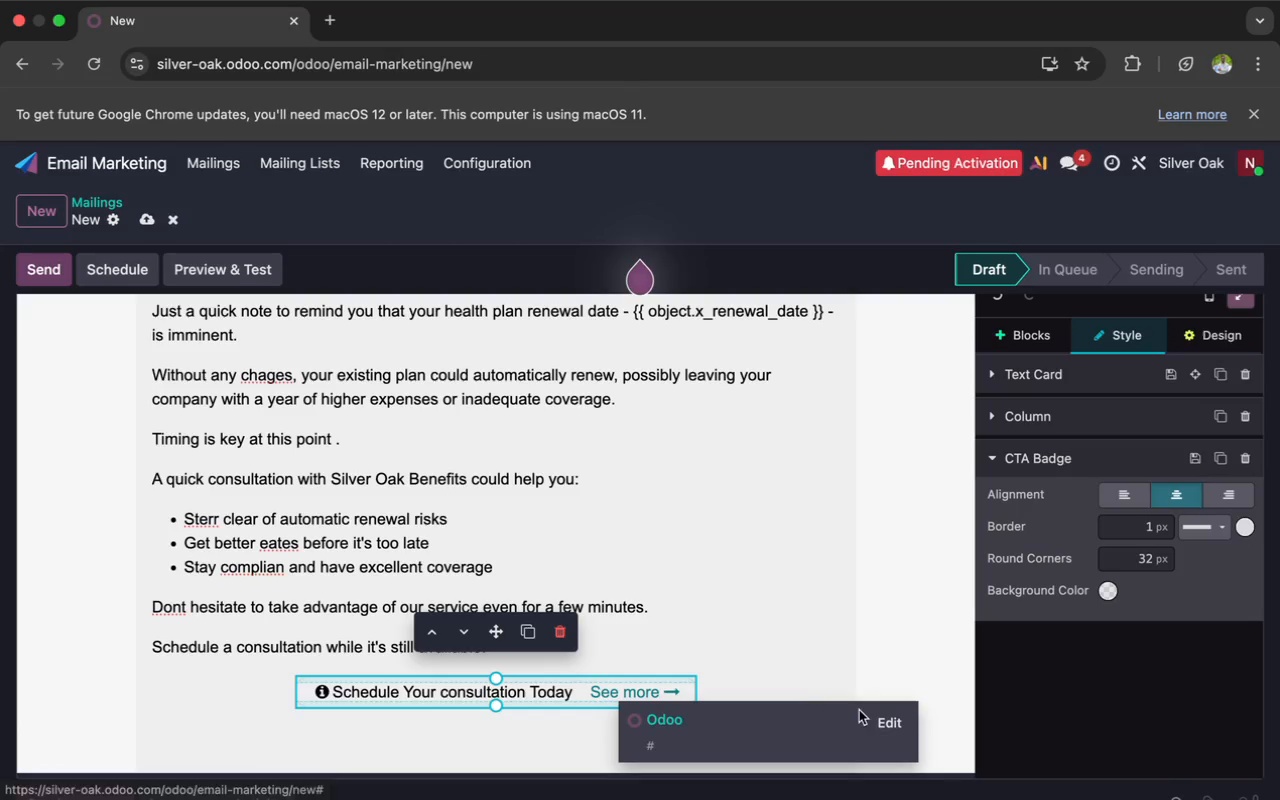 
left_click([884, 717])
 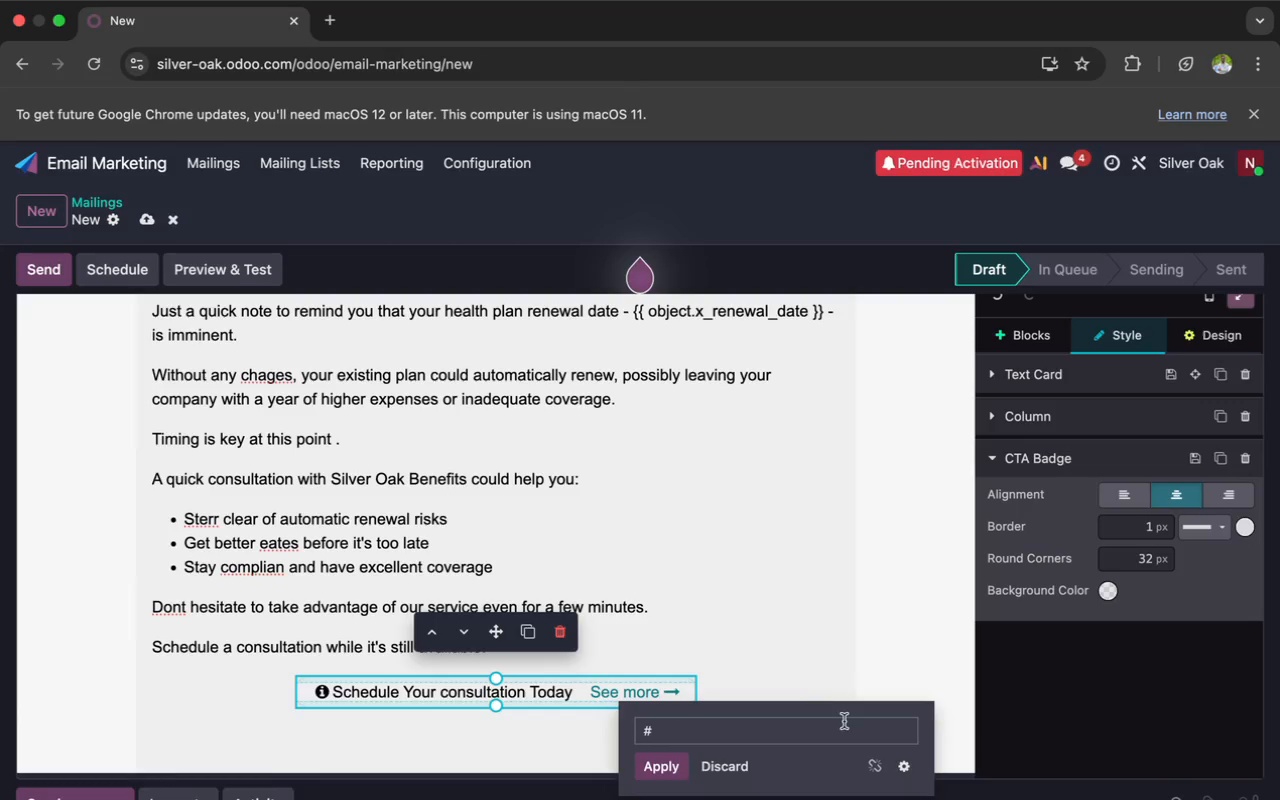 
left_click([812, 727])
 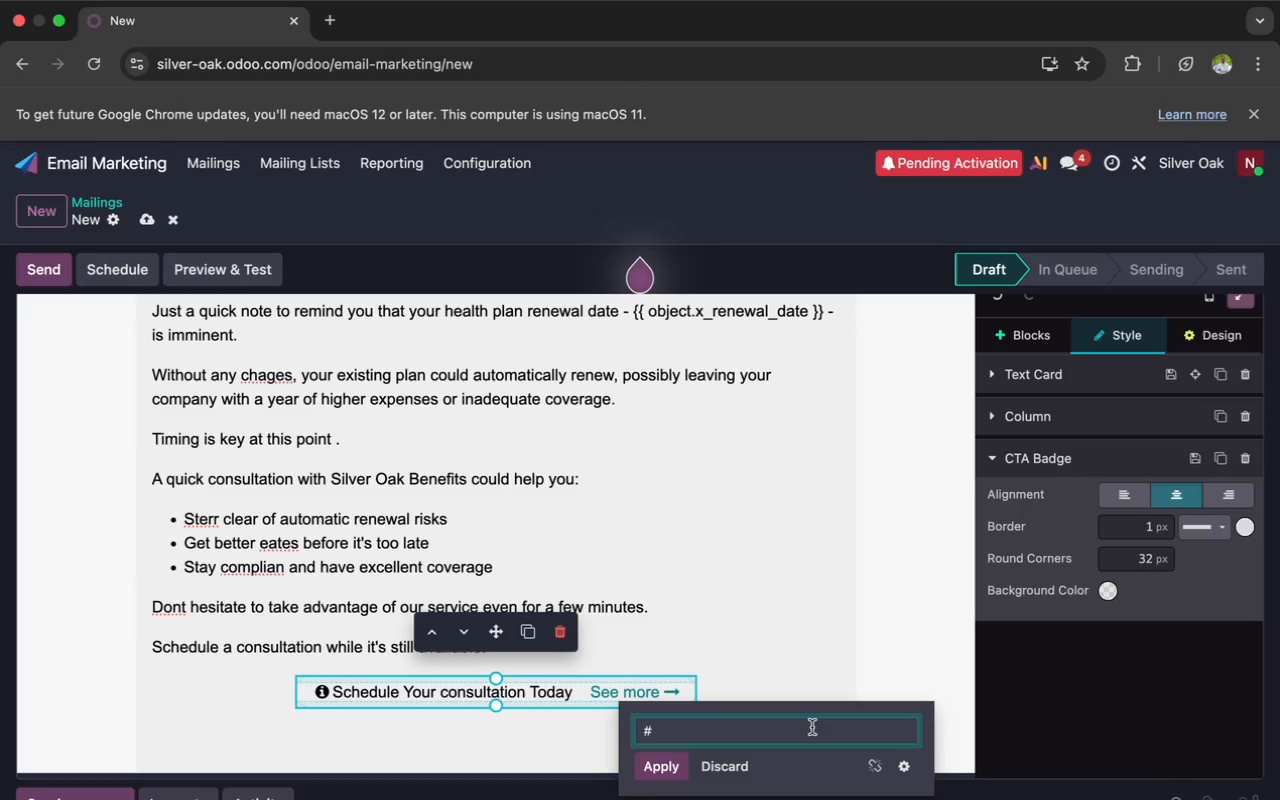 
key(Backspace)
 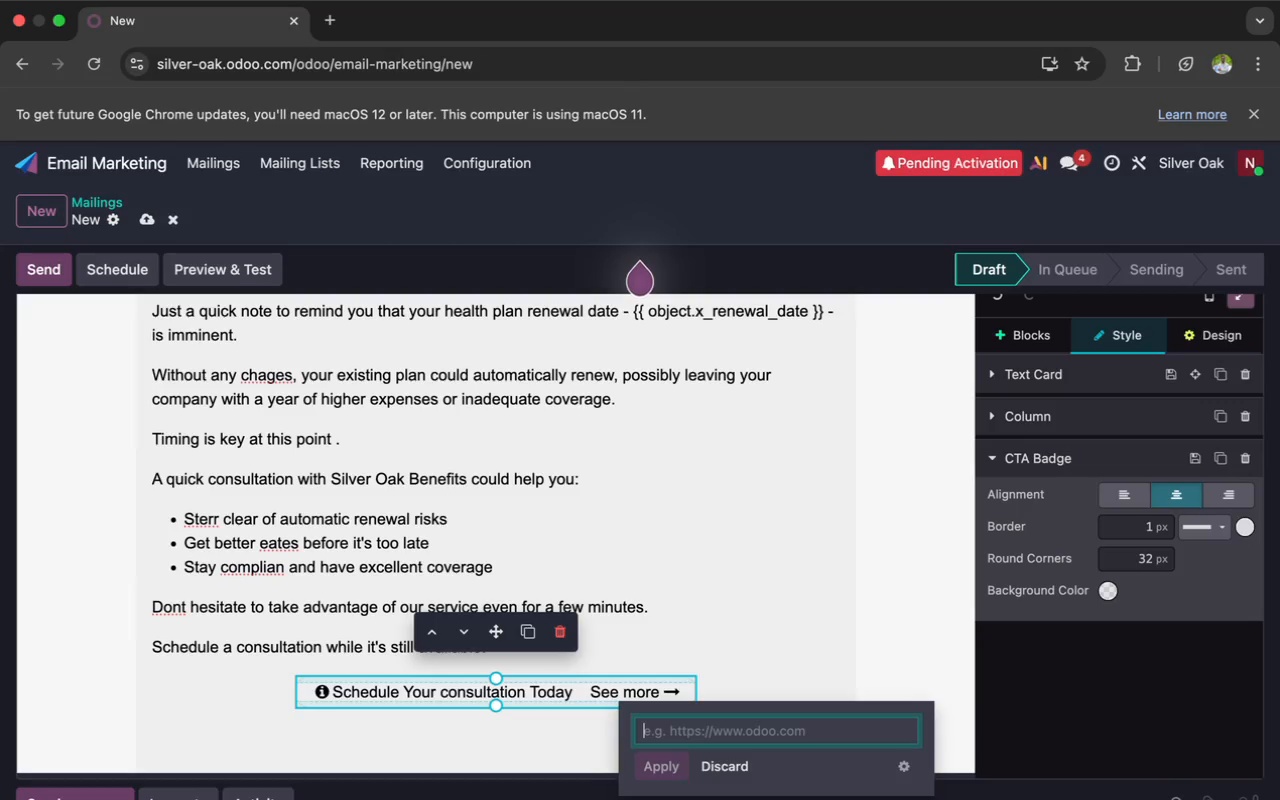 
key(H)
 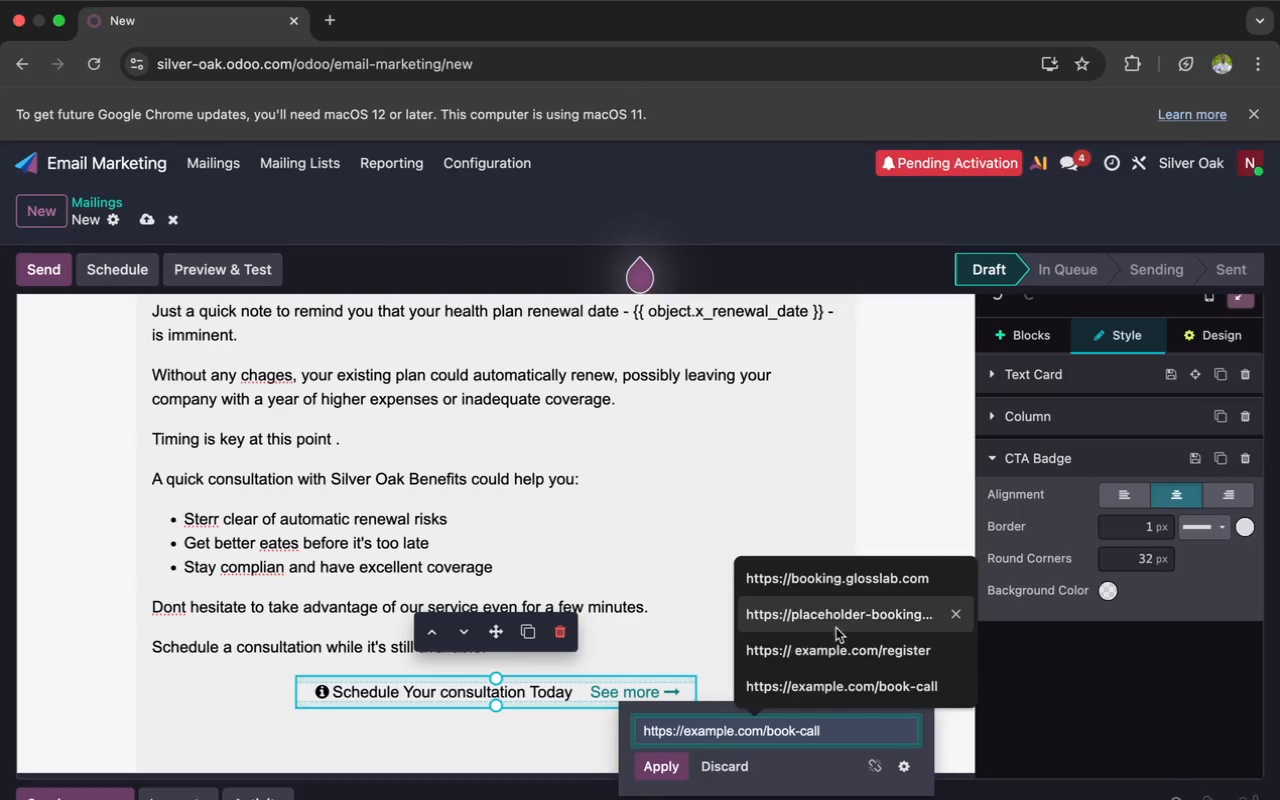 
left_click([832, 621])
 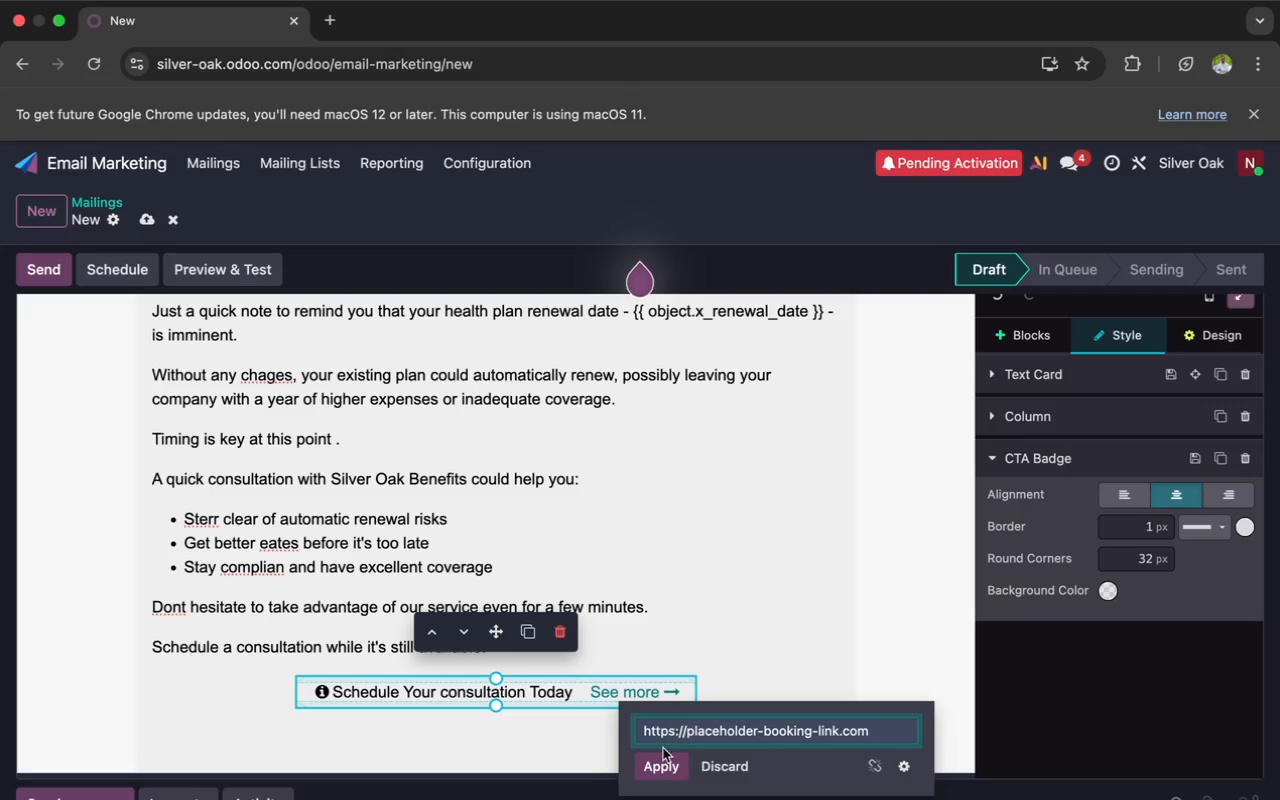 
left_click([661, 766])
 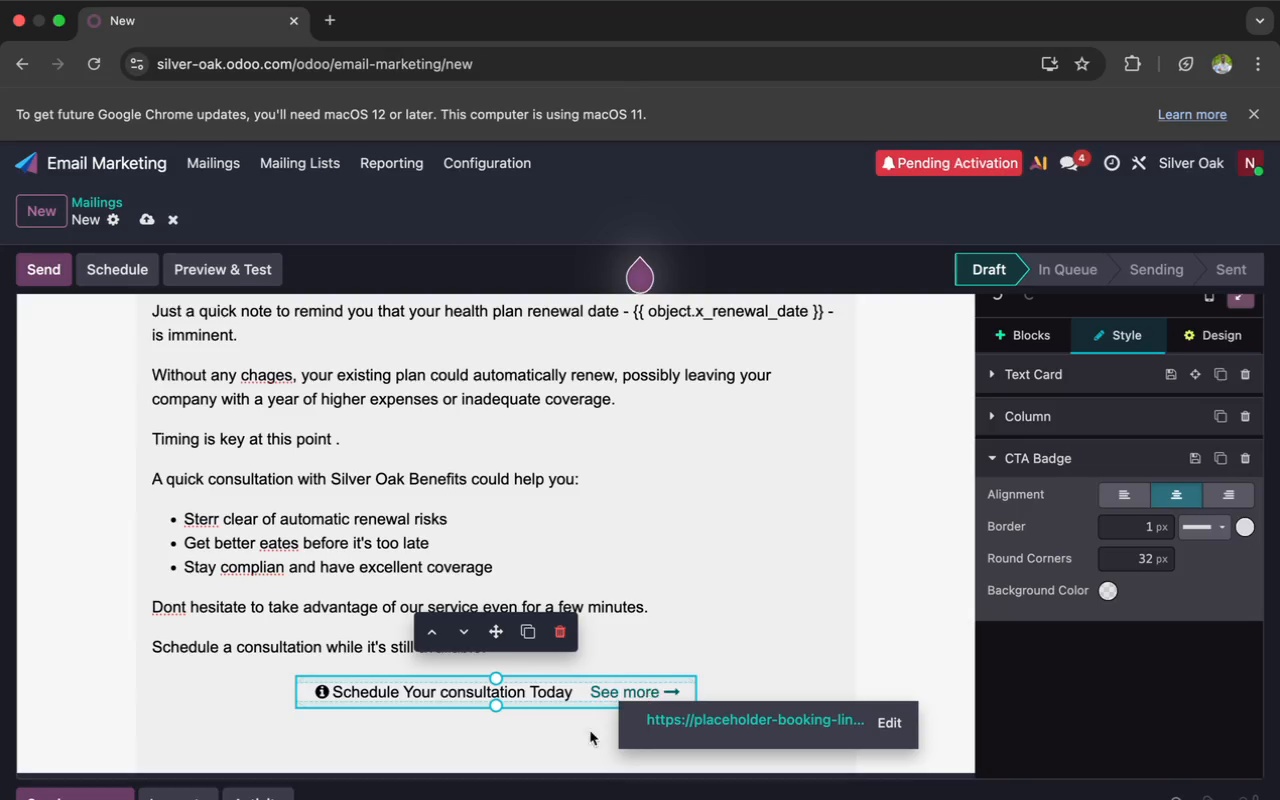 
left_click([542, 743])
 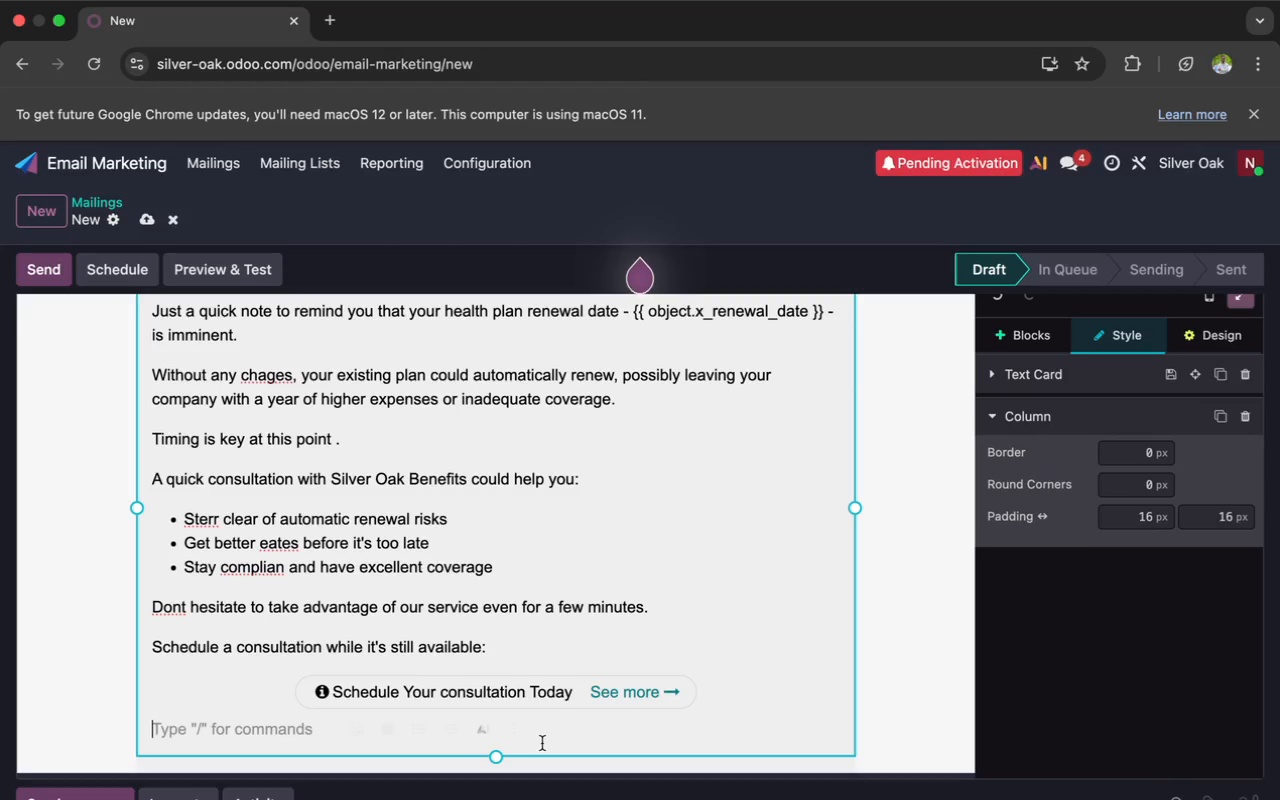 
wait(6.1)
 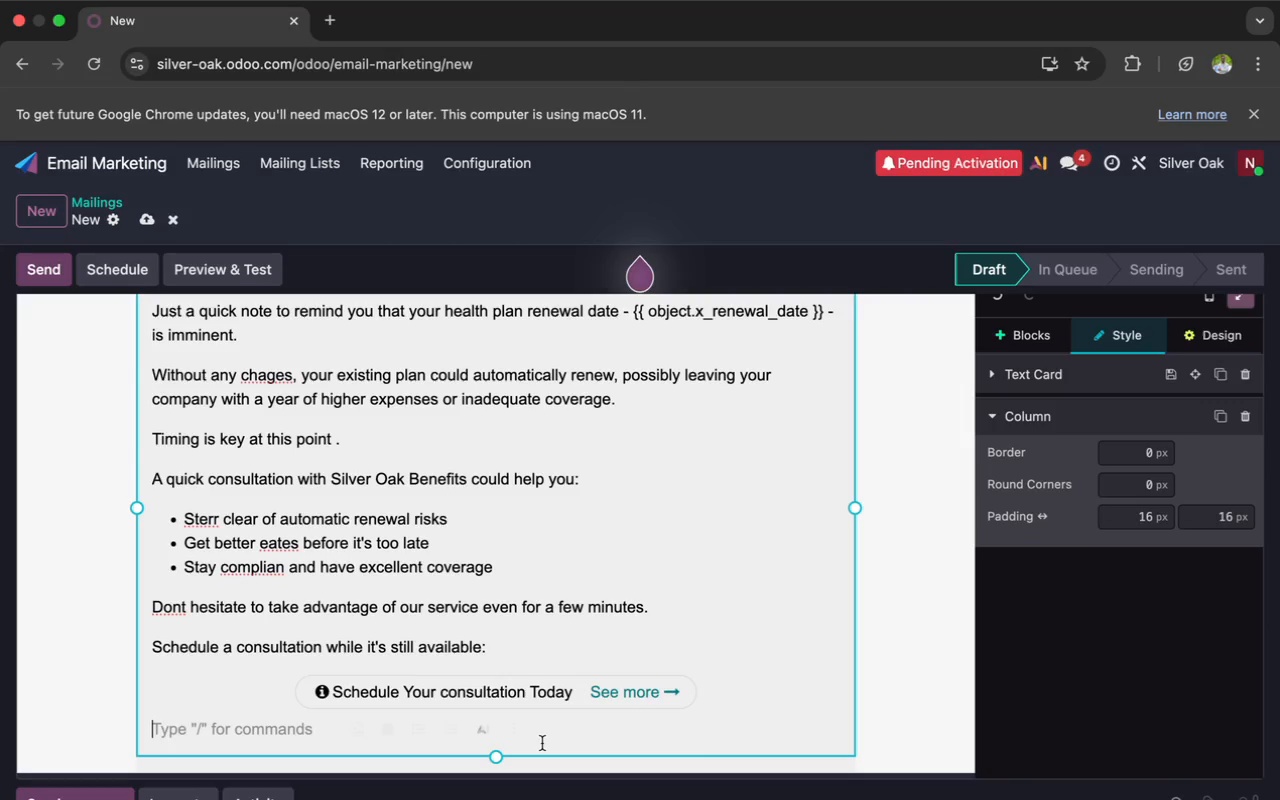 
type(We'll be happy to assist you)
 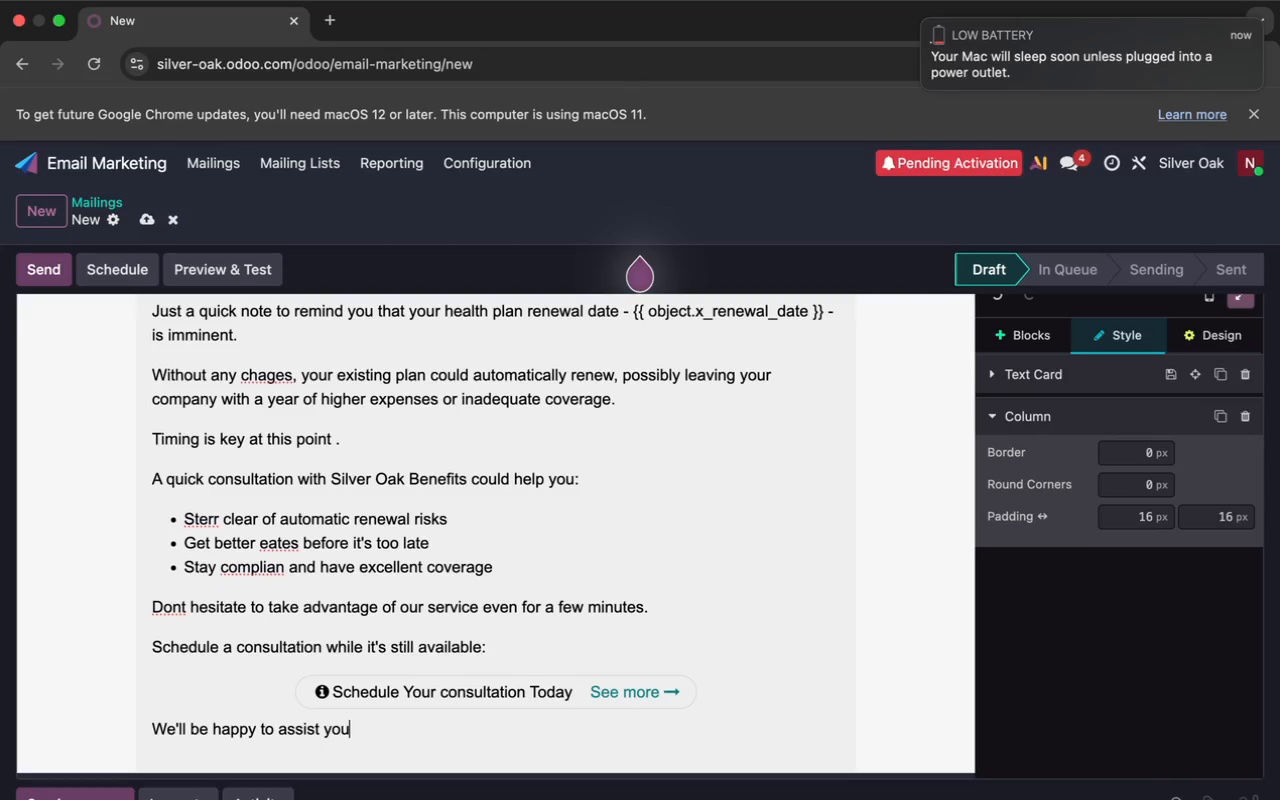 
type( in making the right decision before the end of your renewal perod sincerely)
 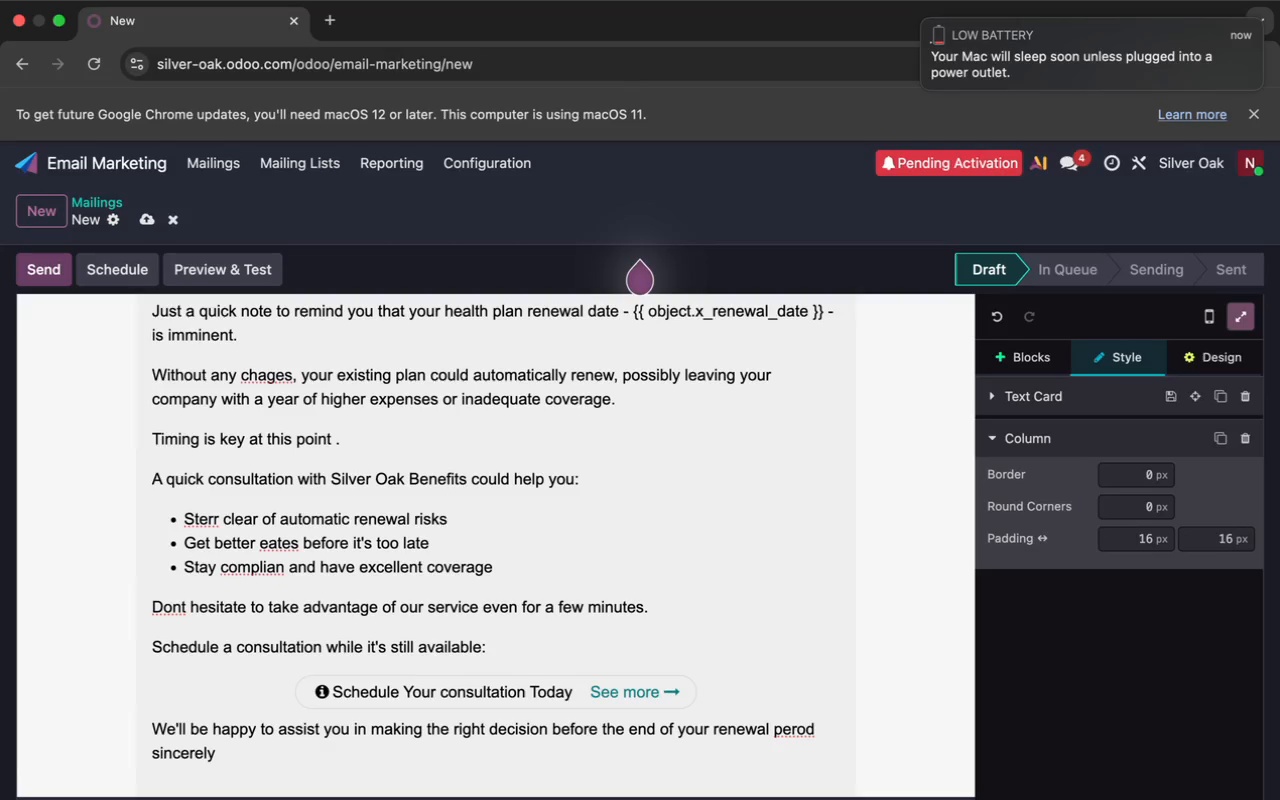 
wait(5.13)
 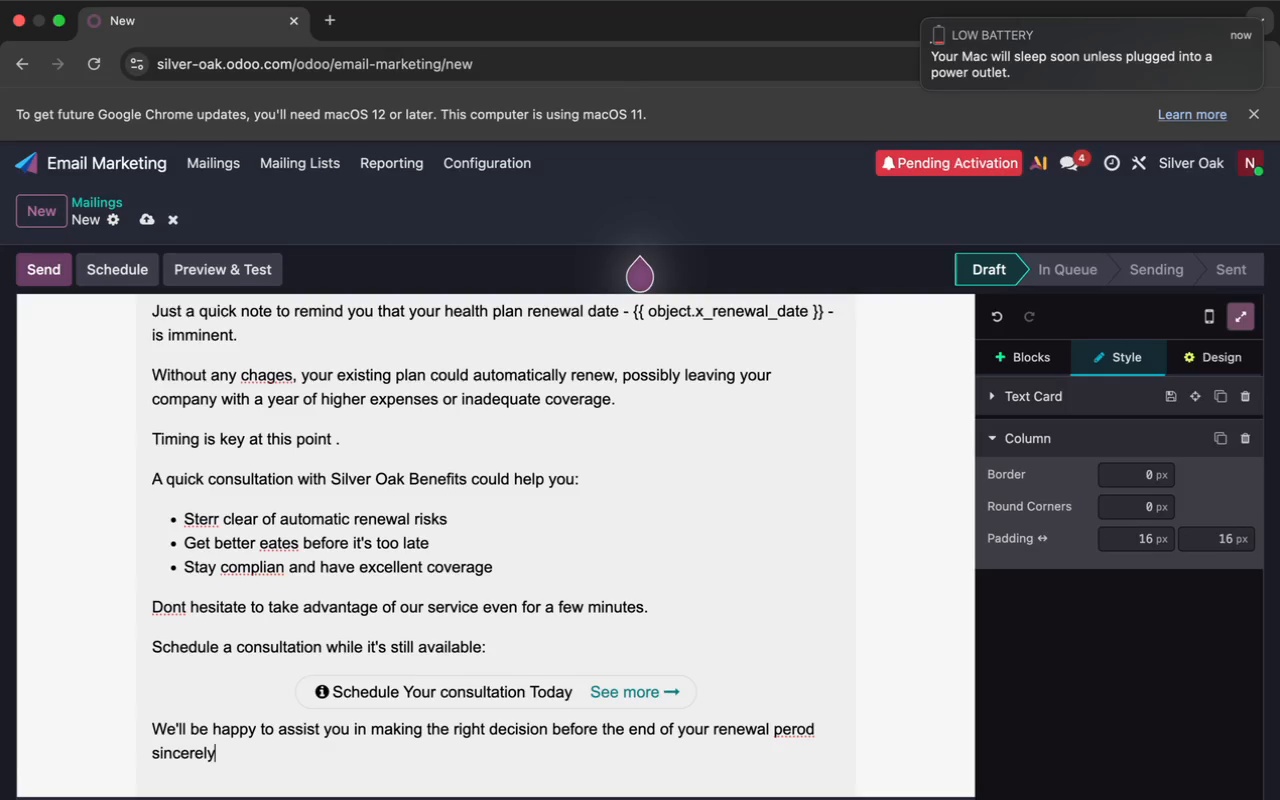 
left_click_drag(start_coordinate=[542, 743], to_coordinate=[132, 753])
 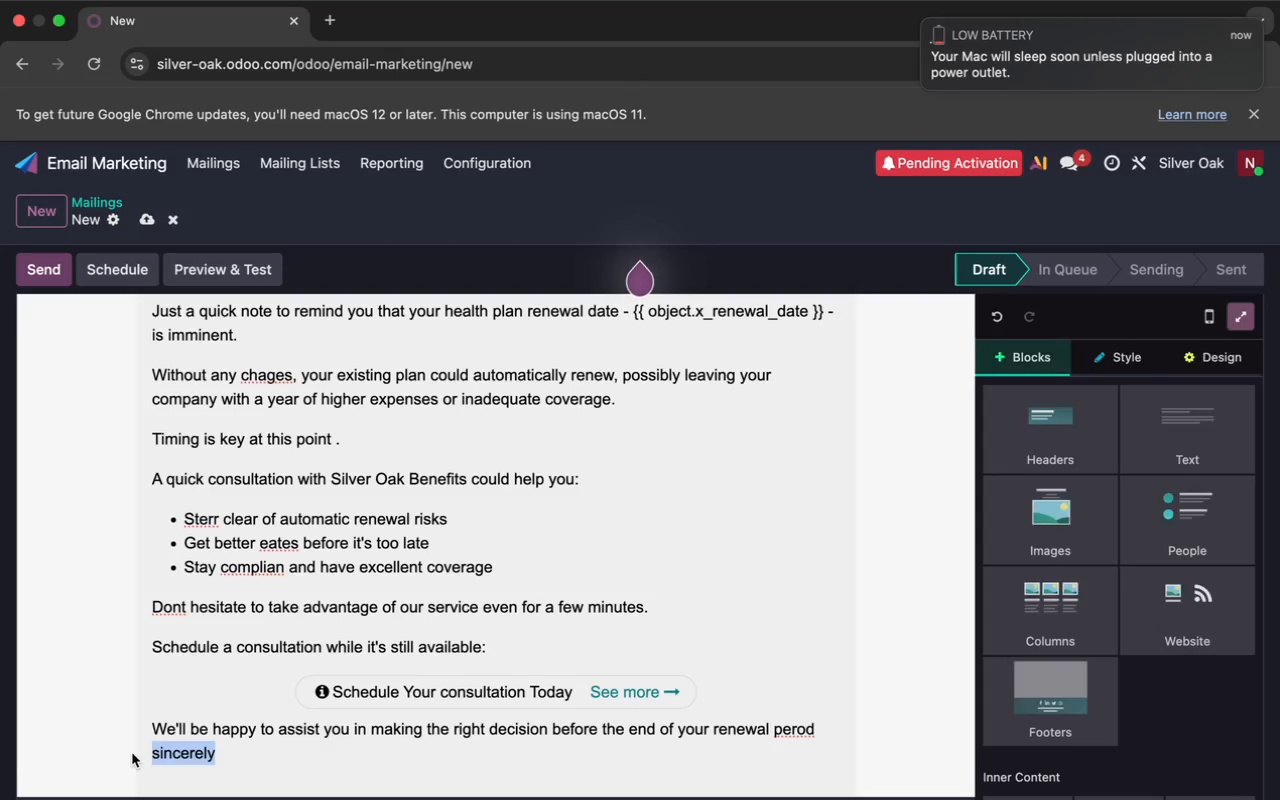 
key(Meta+X)
 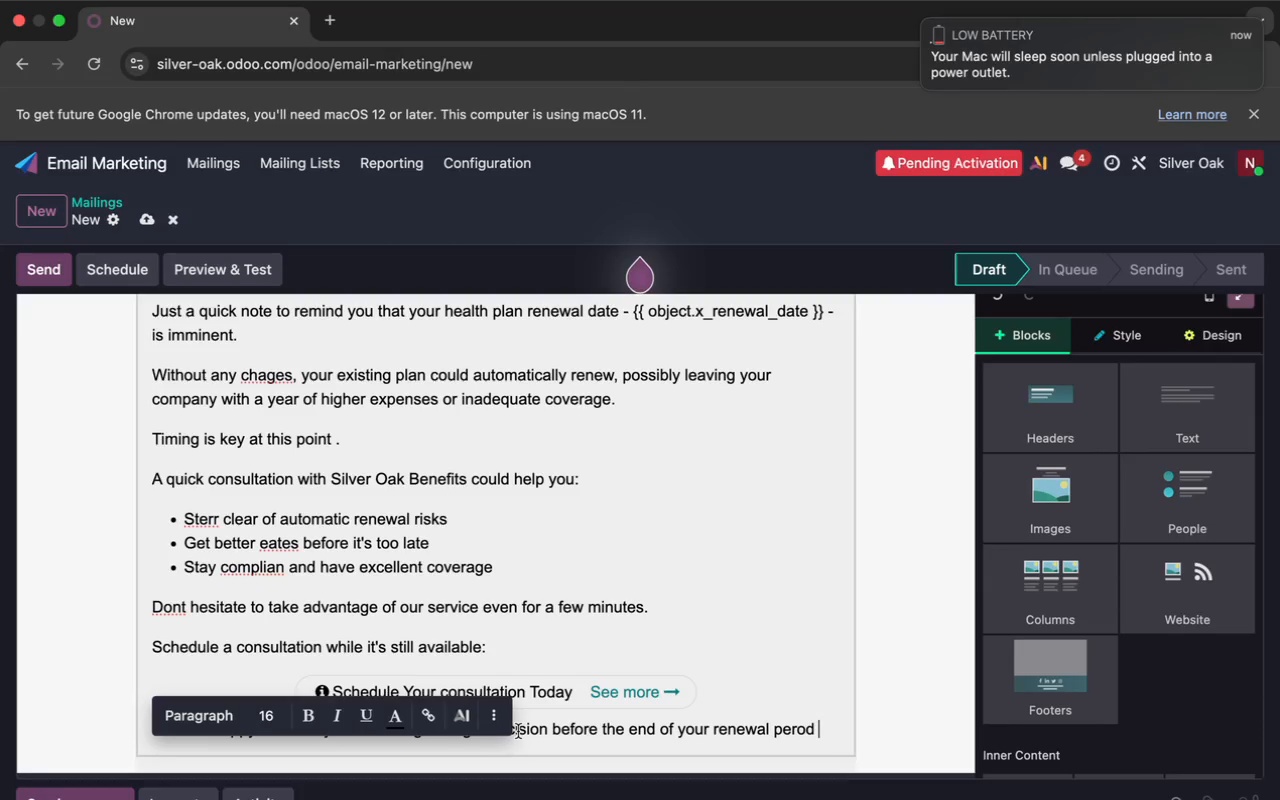 
key(Backspace)
 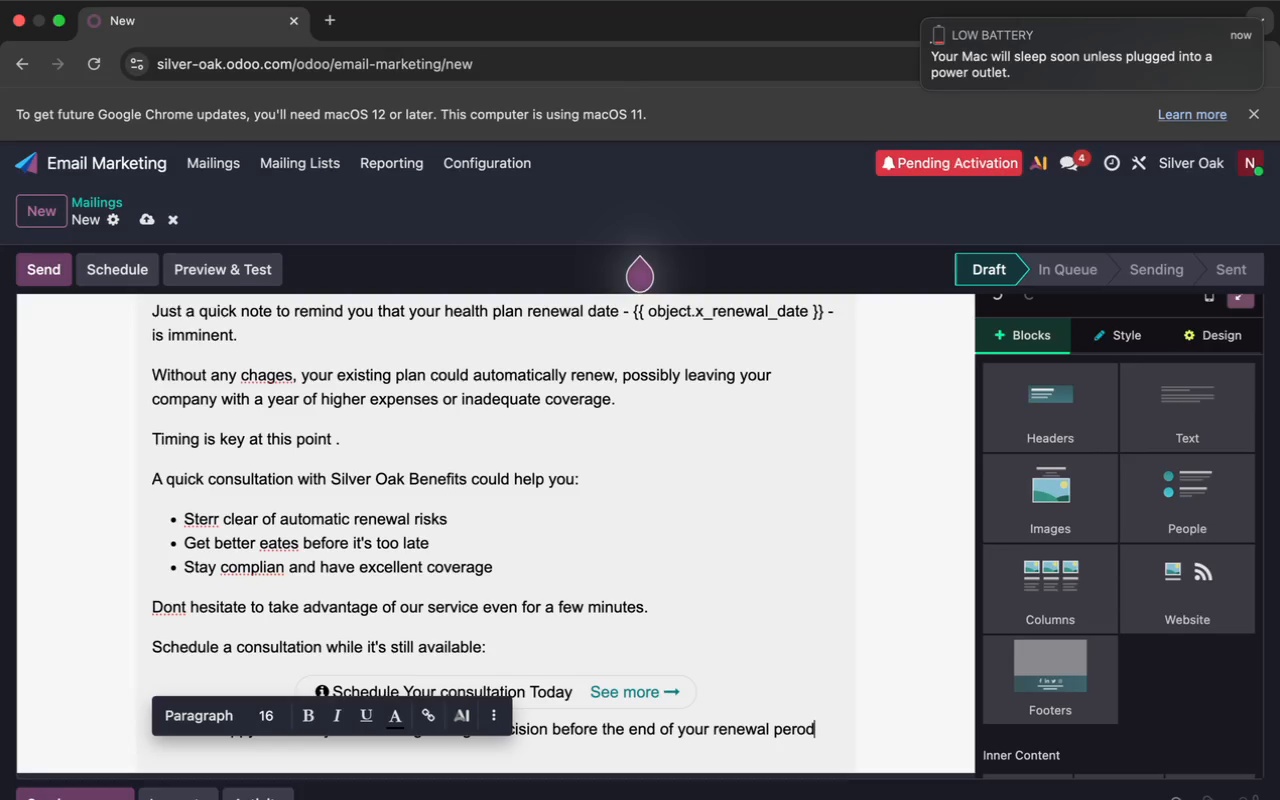 
key(Period)
 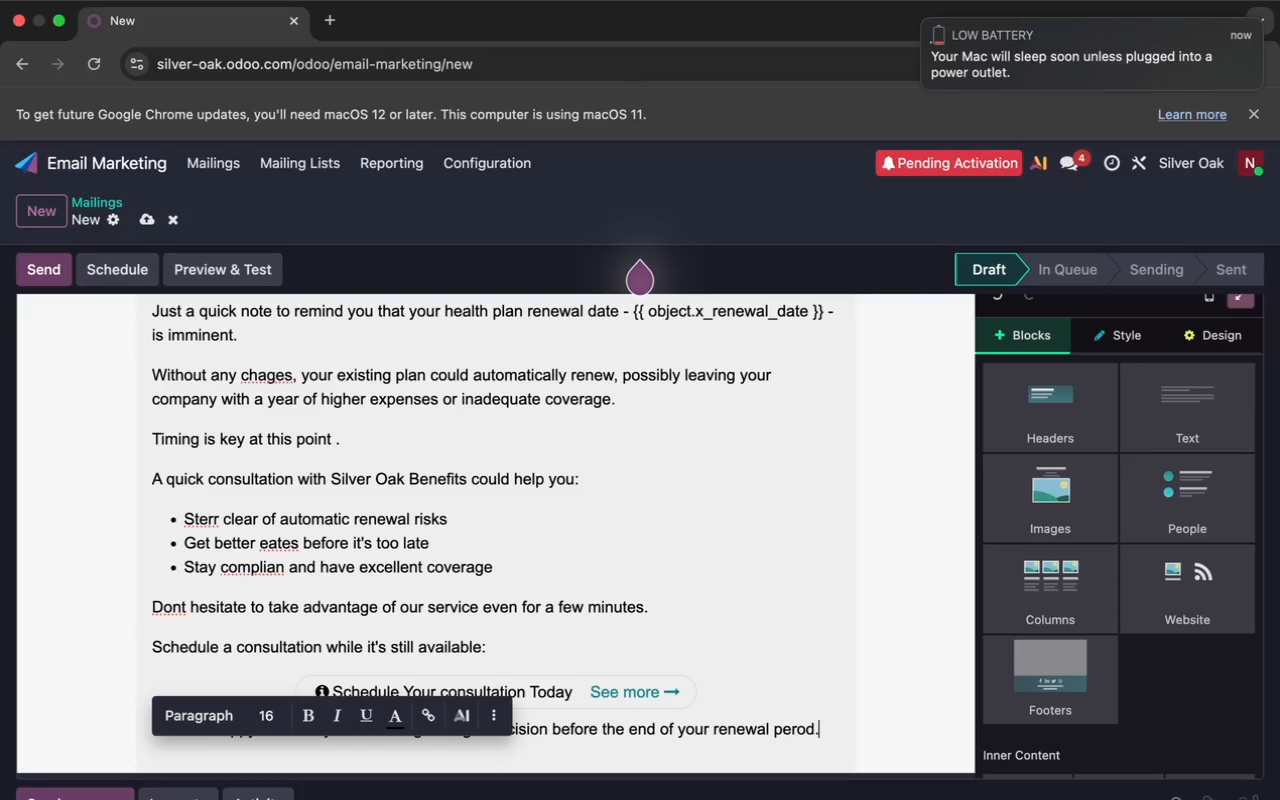 
key(Enter)
 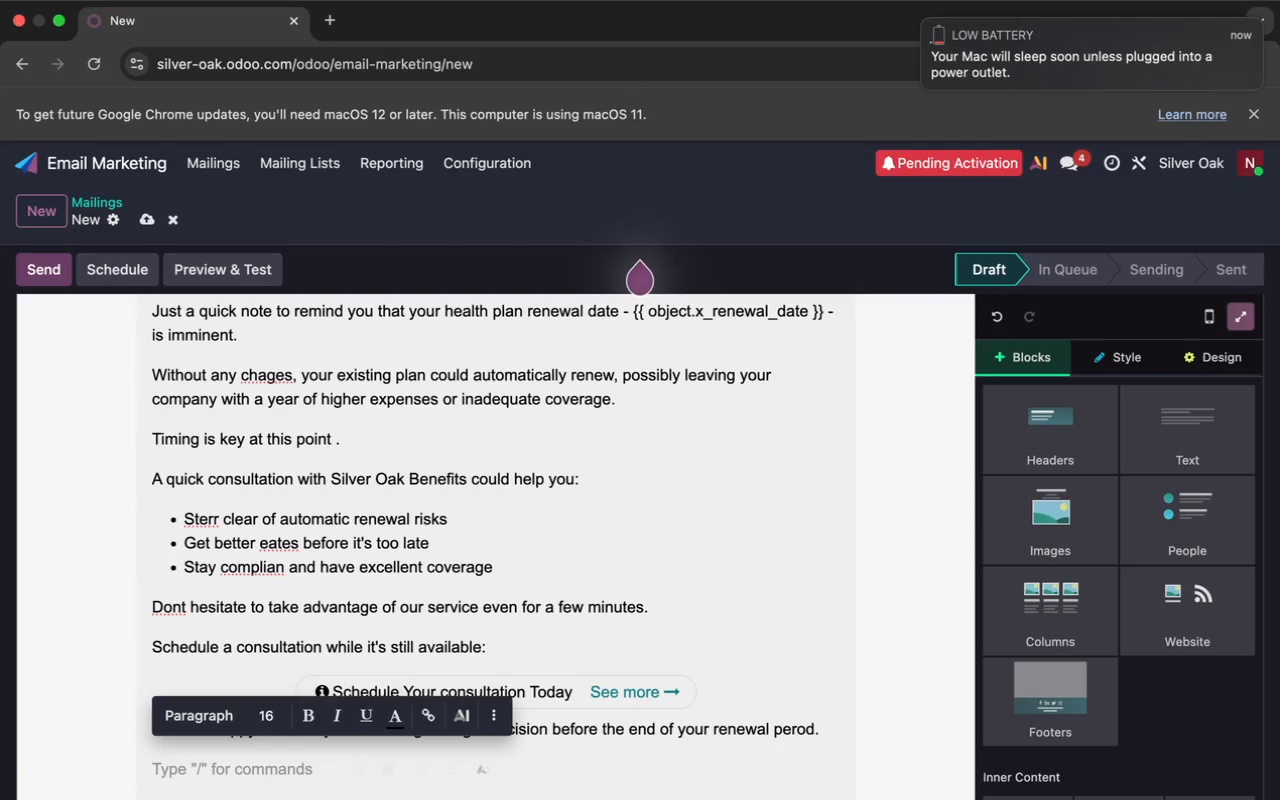 
key(Meta+V)
 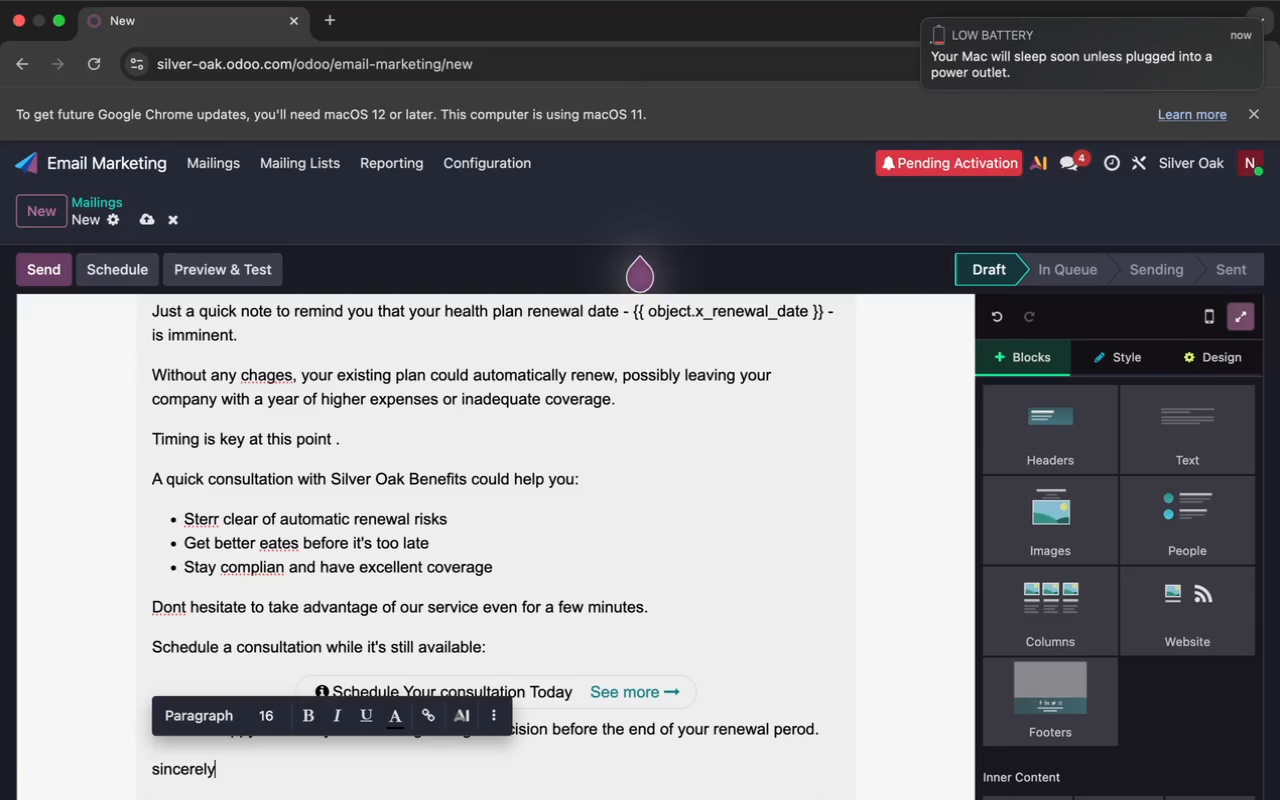 
key(Enter)
 